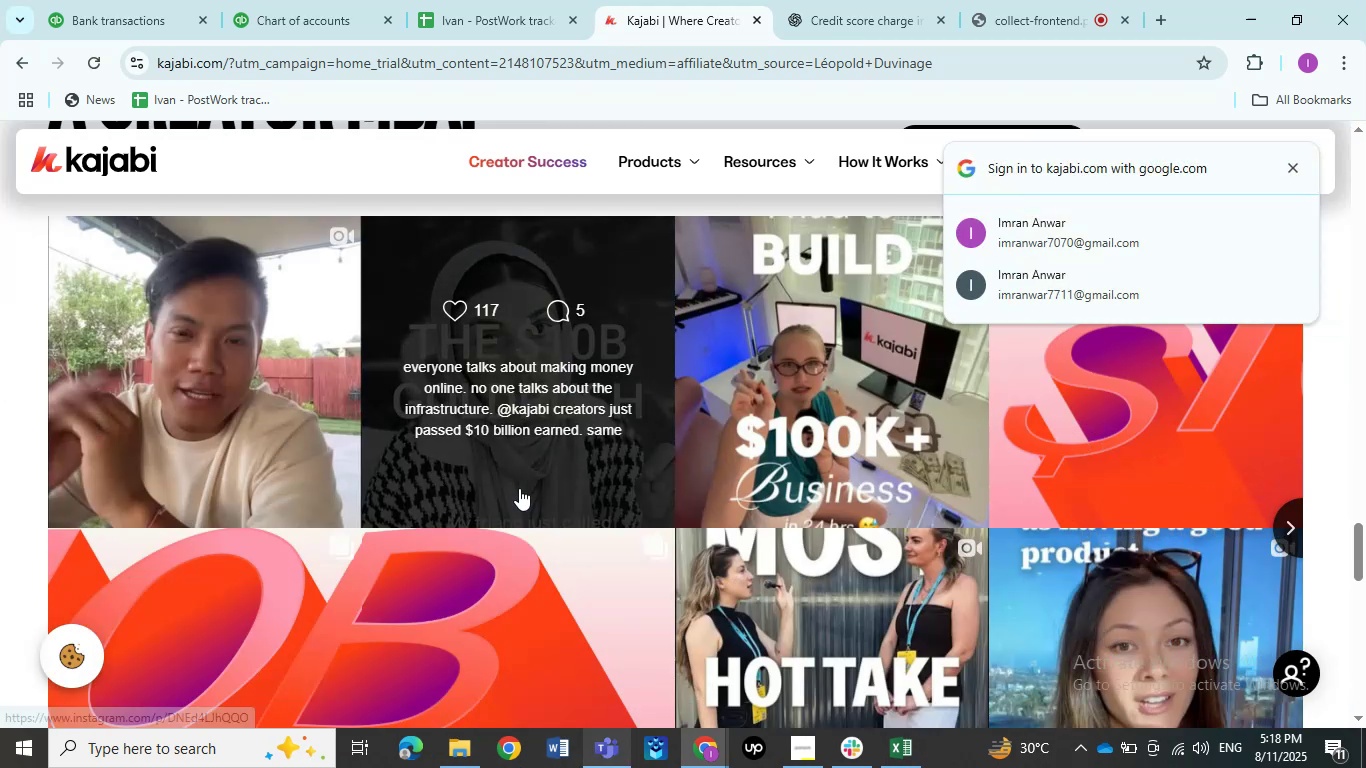 
scroll: coordinate [540, 565], scroll_direction: up, amount: 23.0
 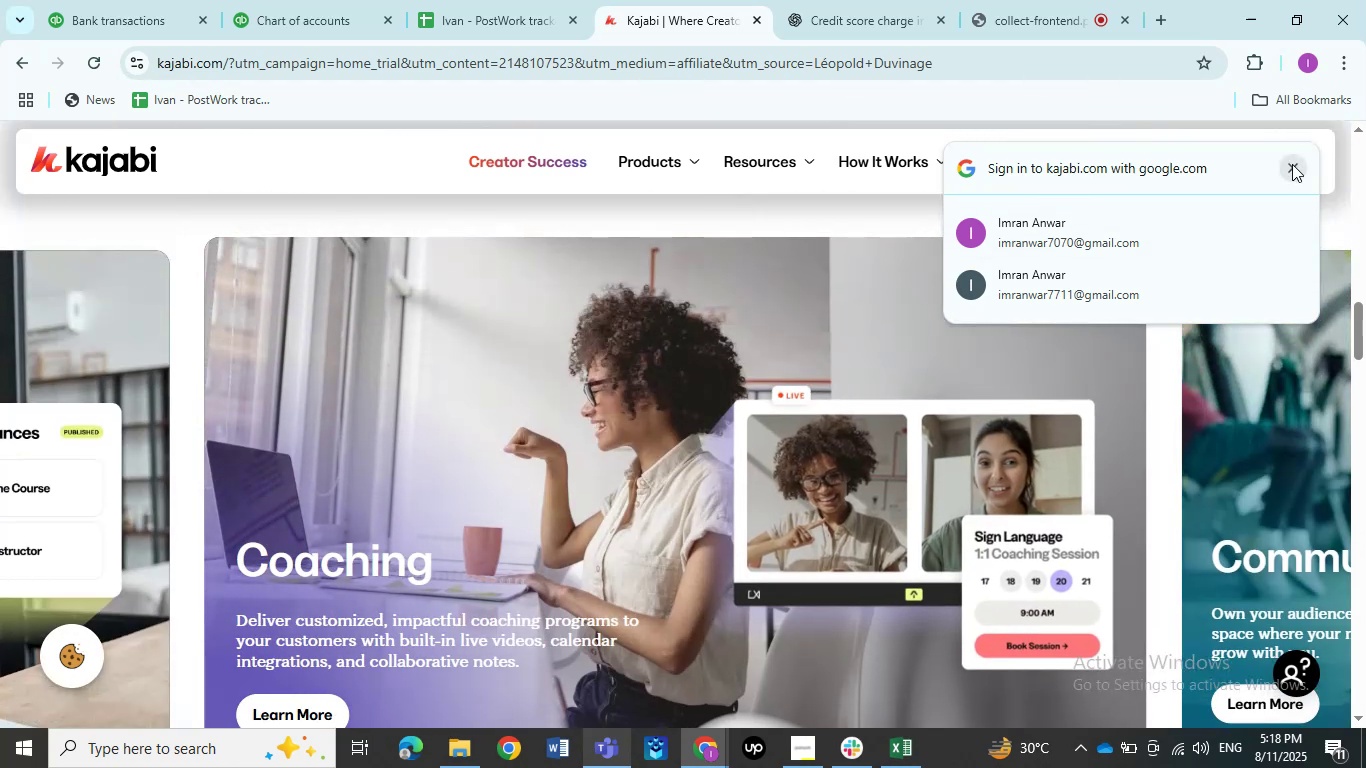 
left_click([1289, 167])
 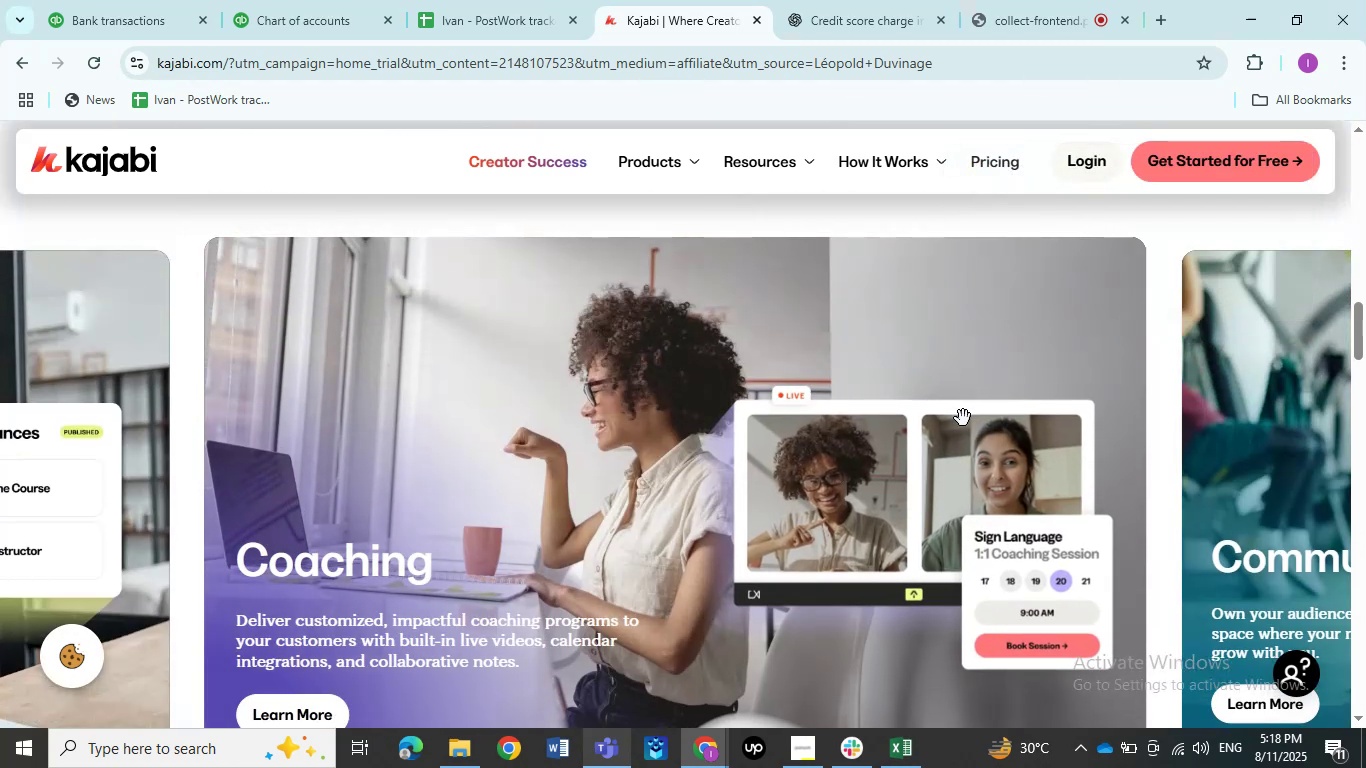 
scroll: coordinate [963, 418], scroll_direction: up, amount: 4.0
 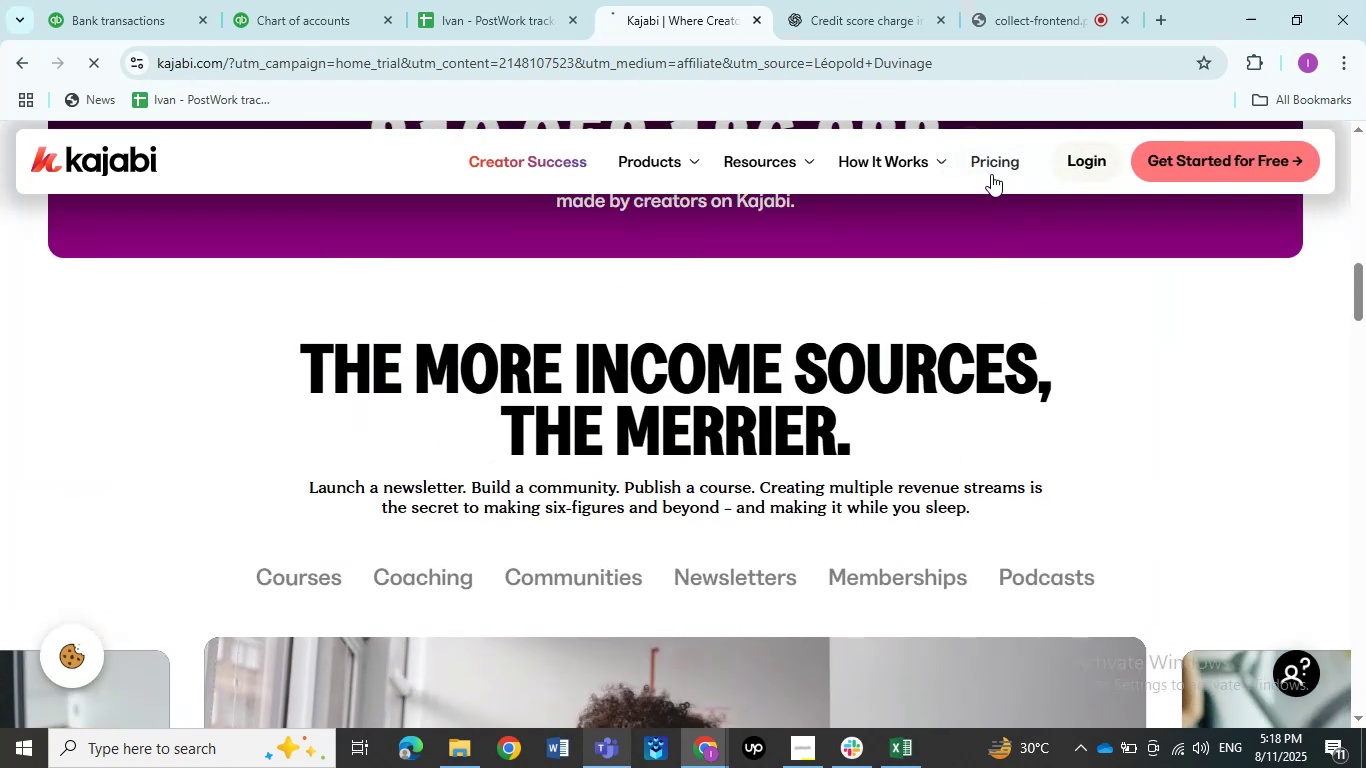 
double_click([991, 173])
 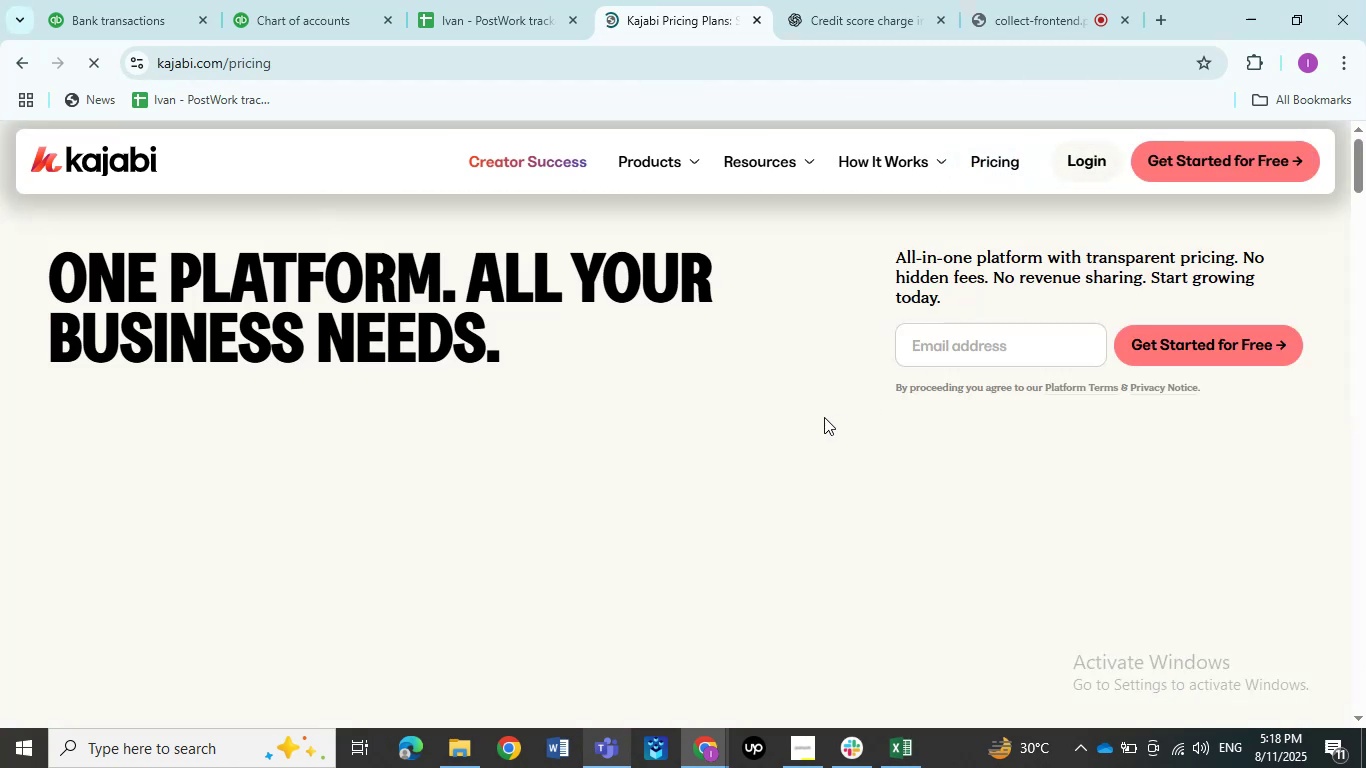 
scroll: coordinate [823, 417], scroll_direction: down, amount: 3.0
 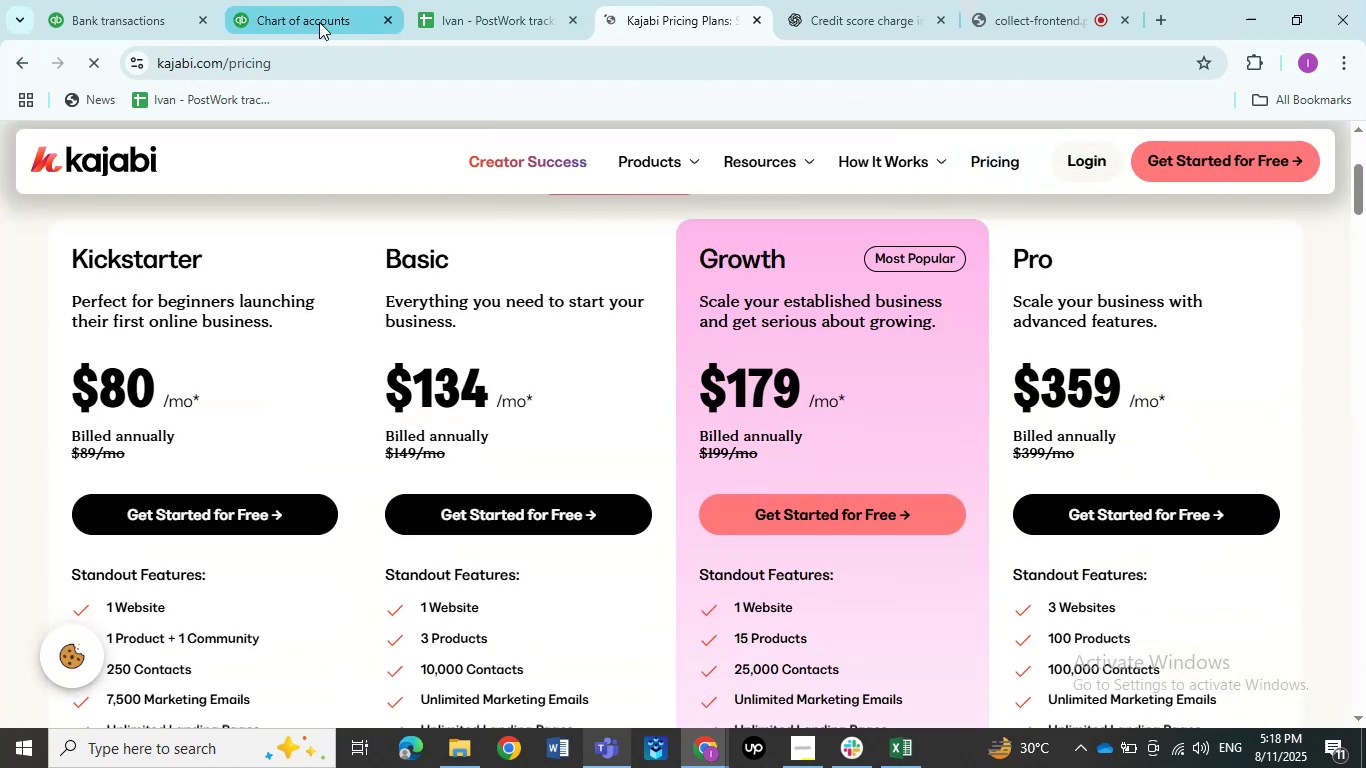 
left_click([156, 0])
 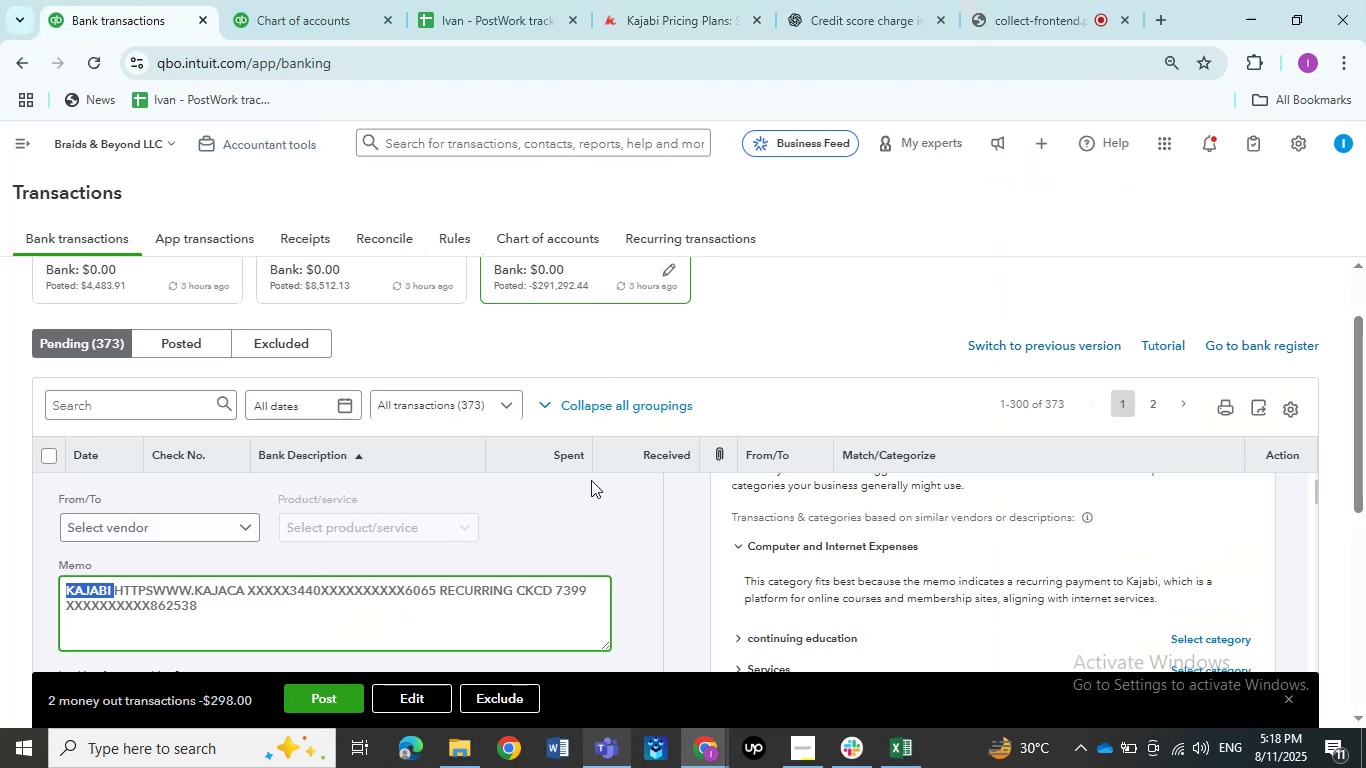 
scroll: coordinate [582, 513], scroll_direction: up, amount: 3.0
 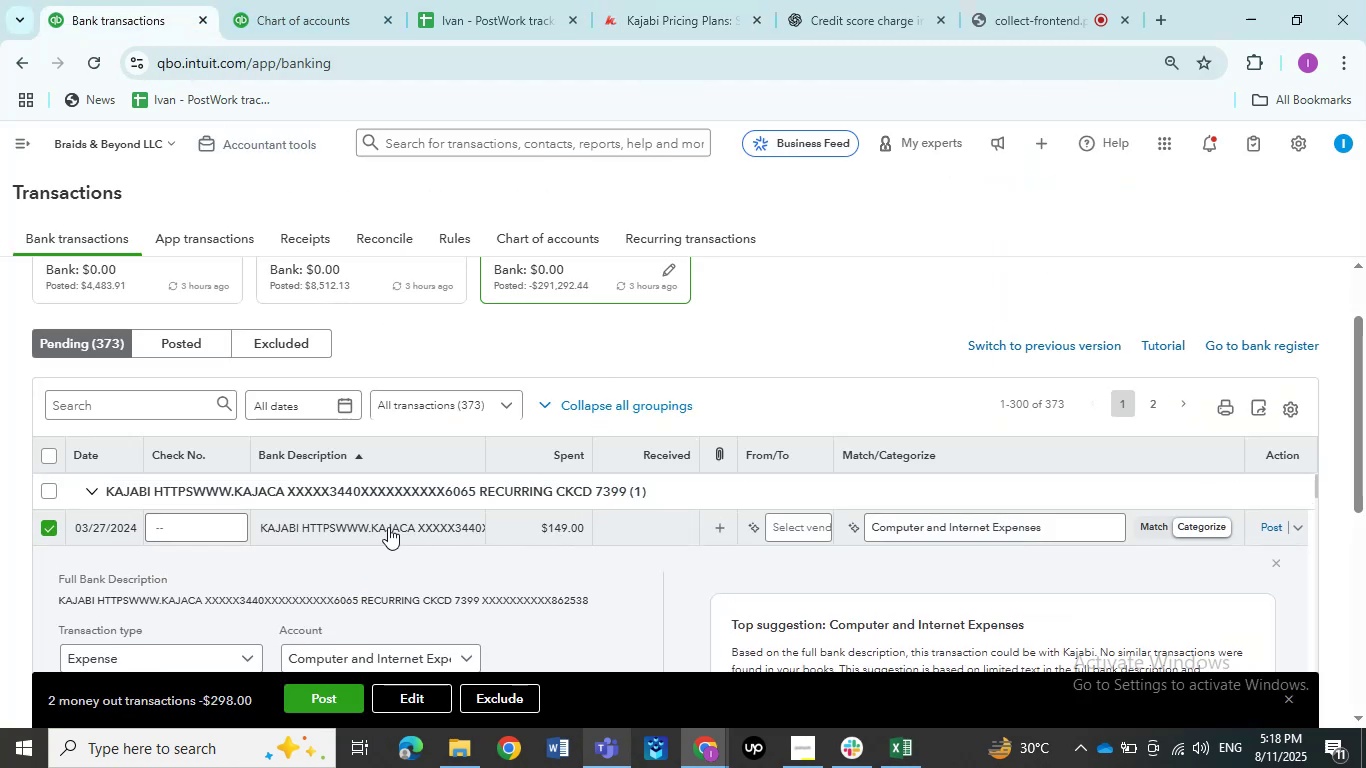 
left_click([369, 527])
 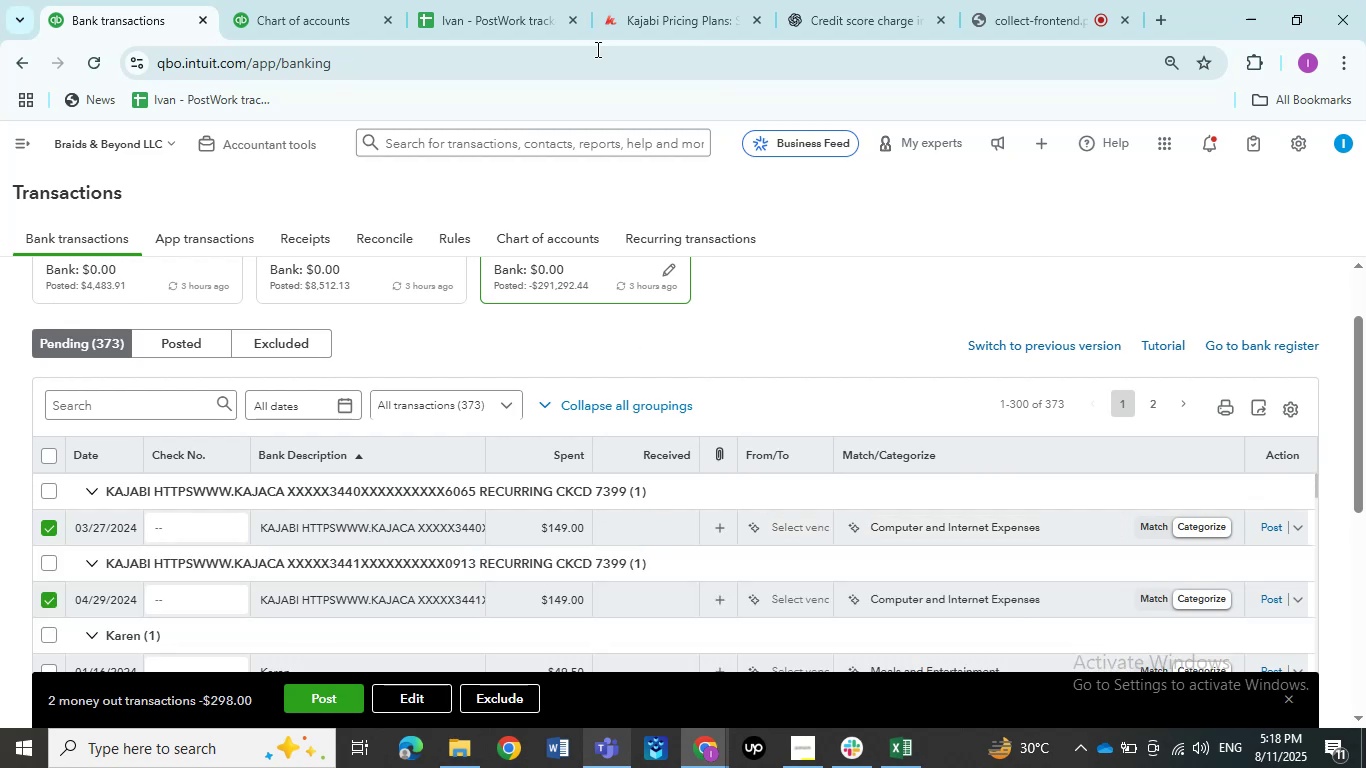 
left_click([710, 0])
 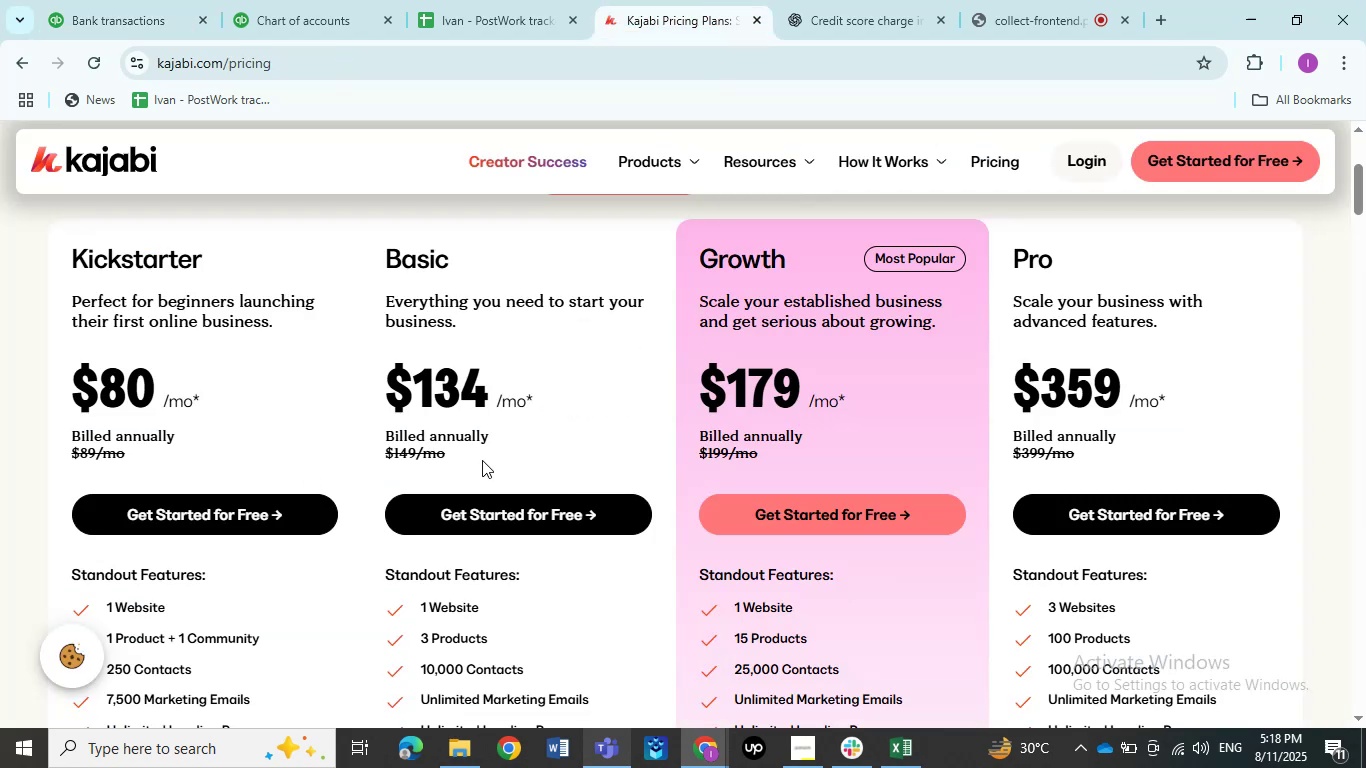 
scroll: coordinate [561, 442], scroll_direction: up, amount: 2.0
 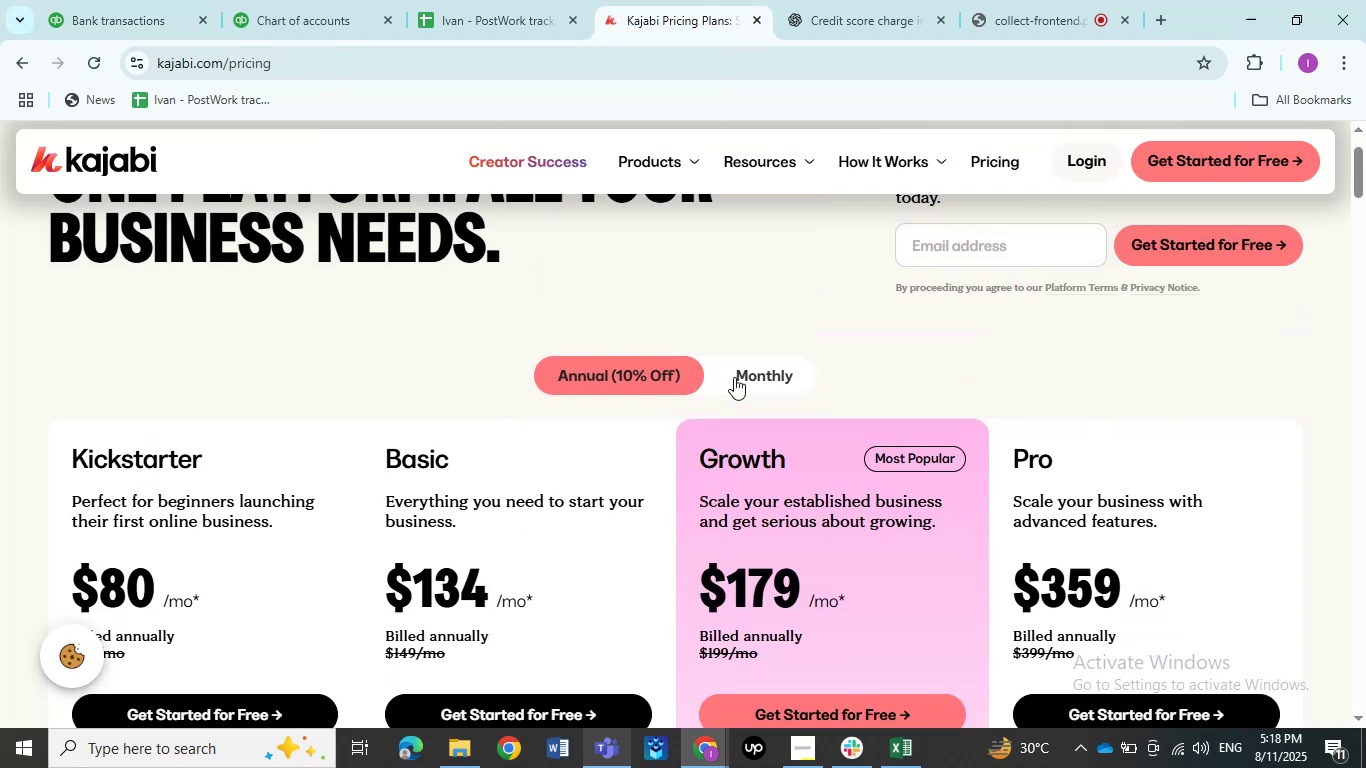 
left_click([737, 372])
 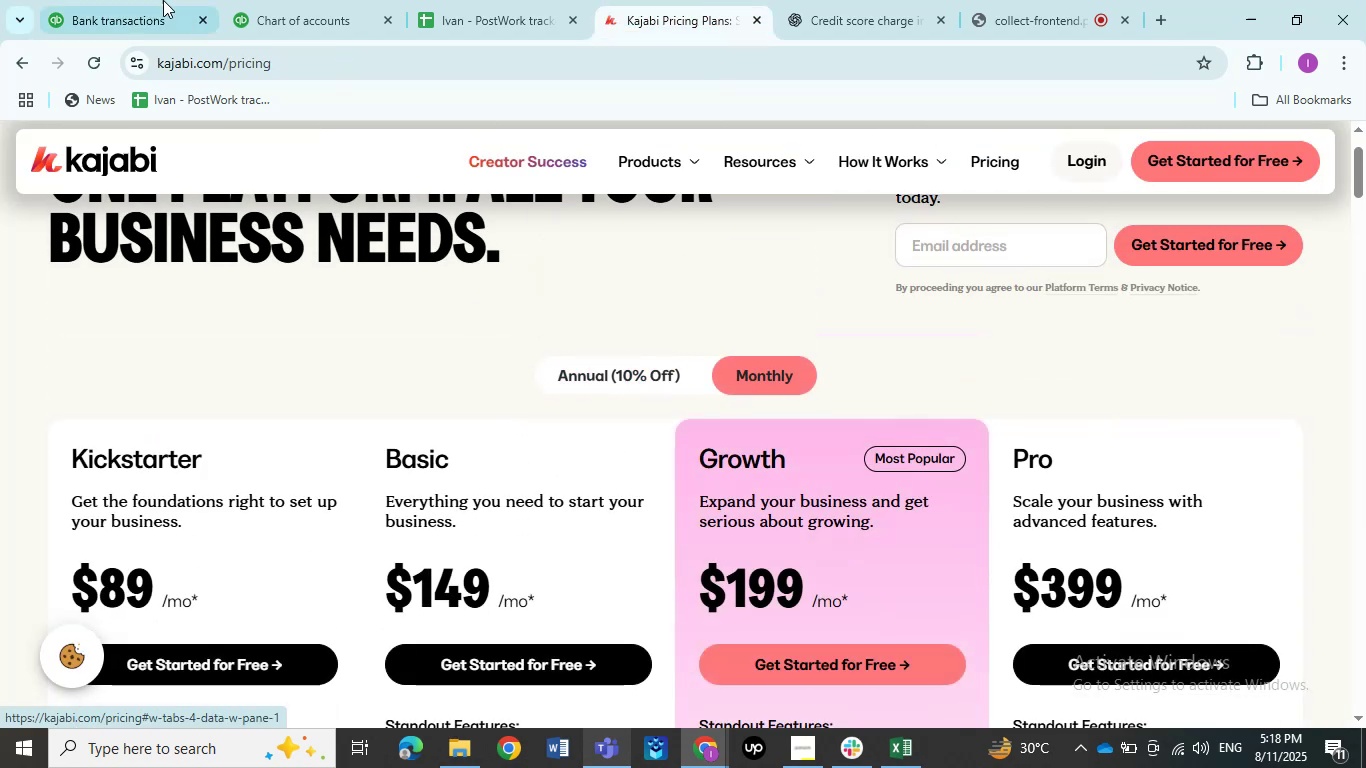 
left_click([141, 0])
 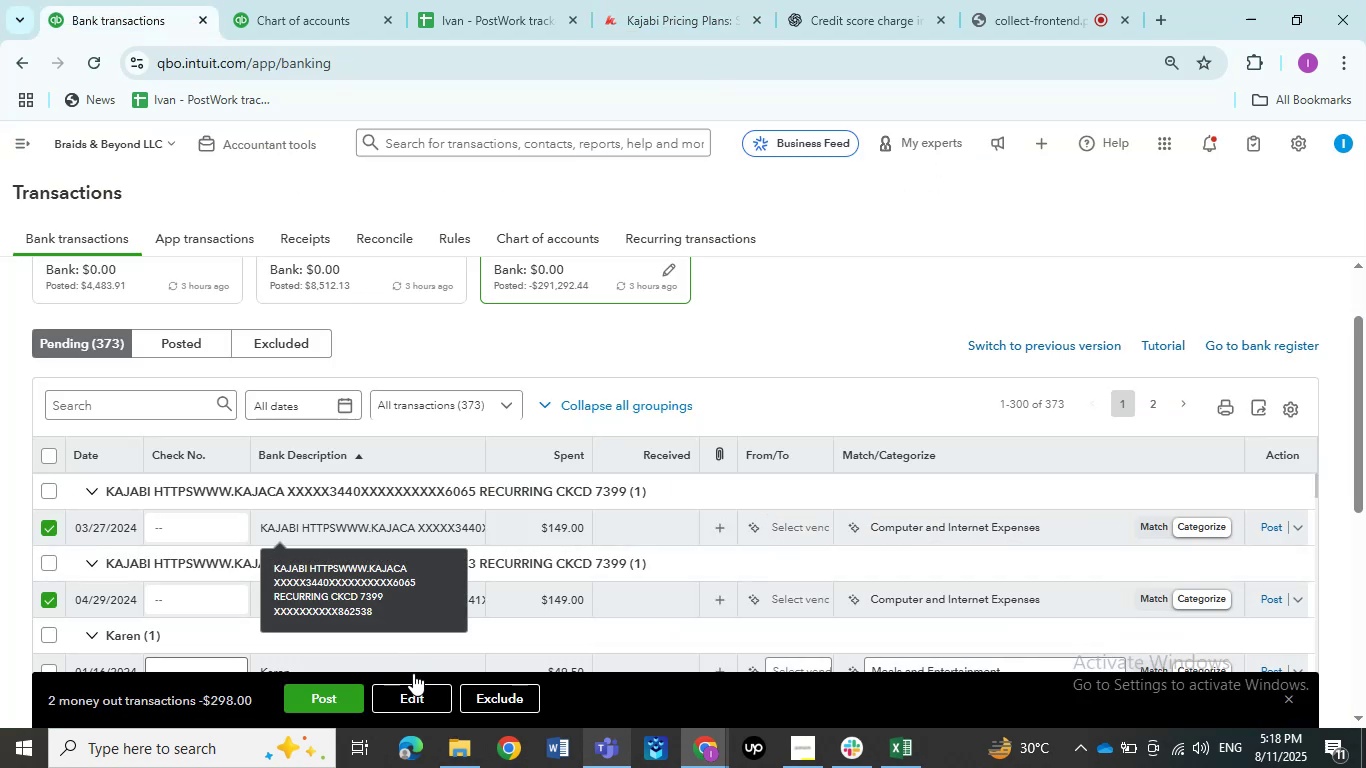 
left_click([410, 689])
 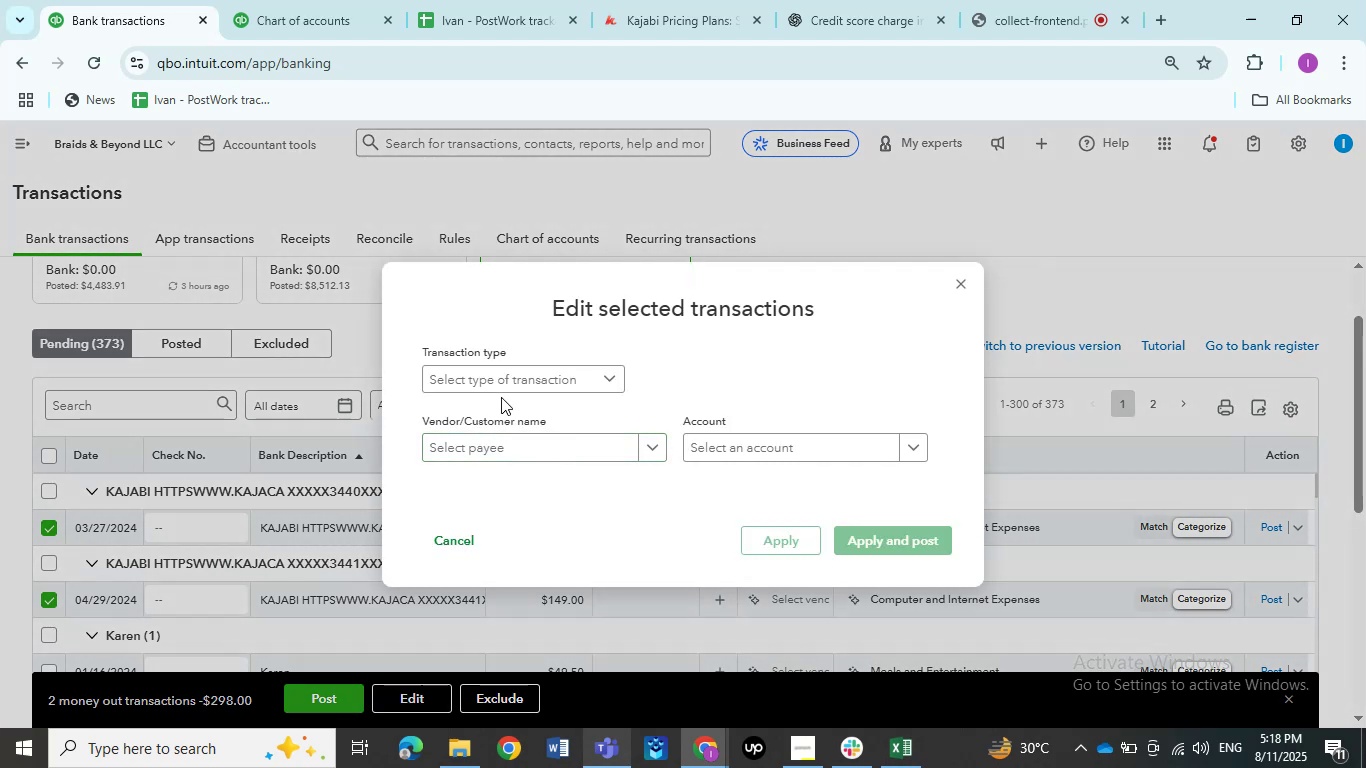 
left_click([501, 387])
 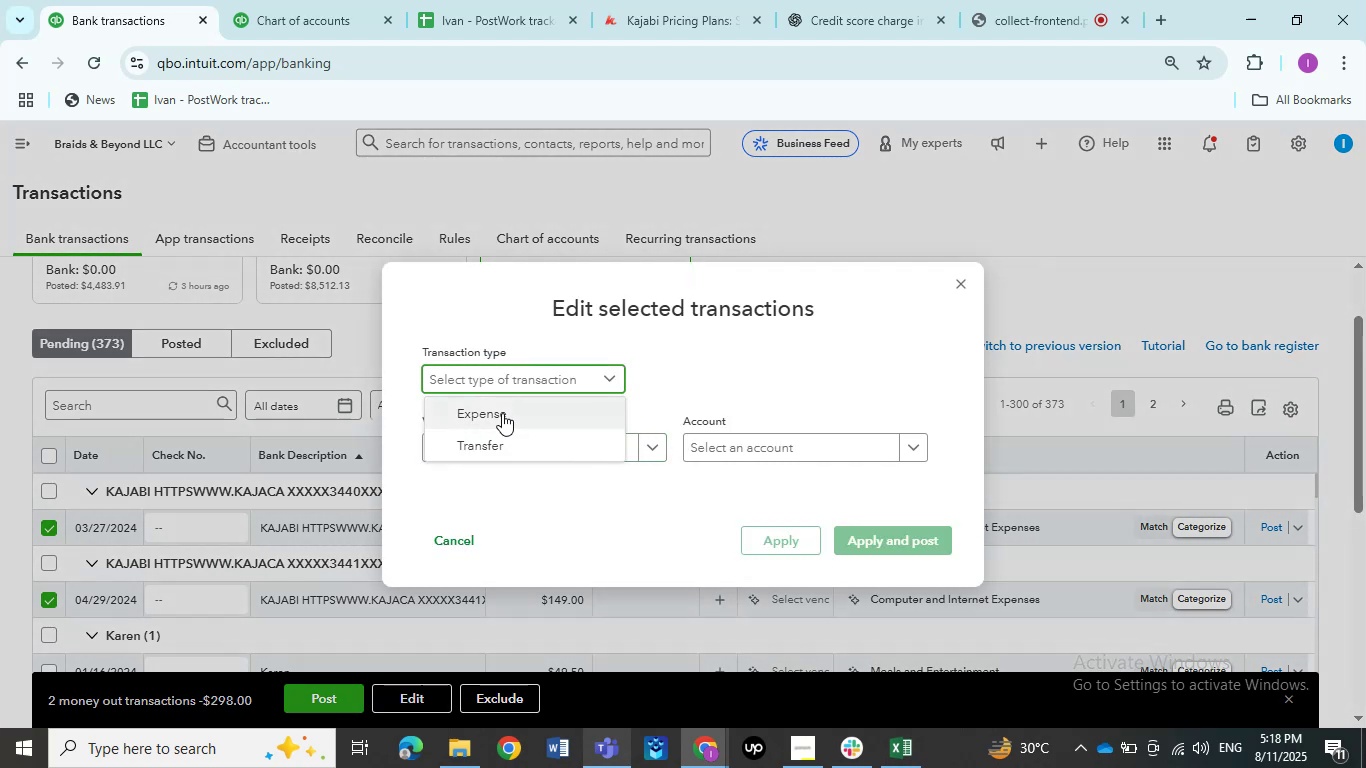 
left_click([502, 413])
 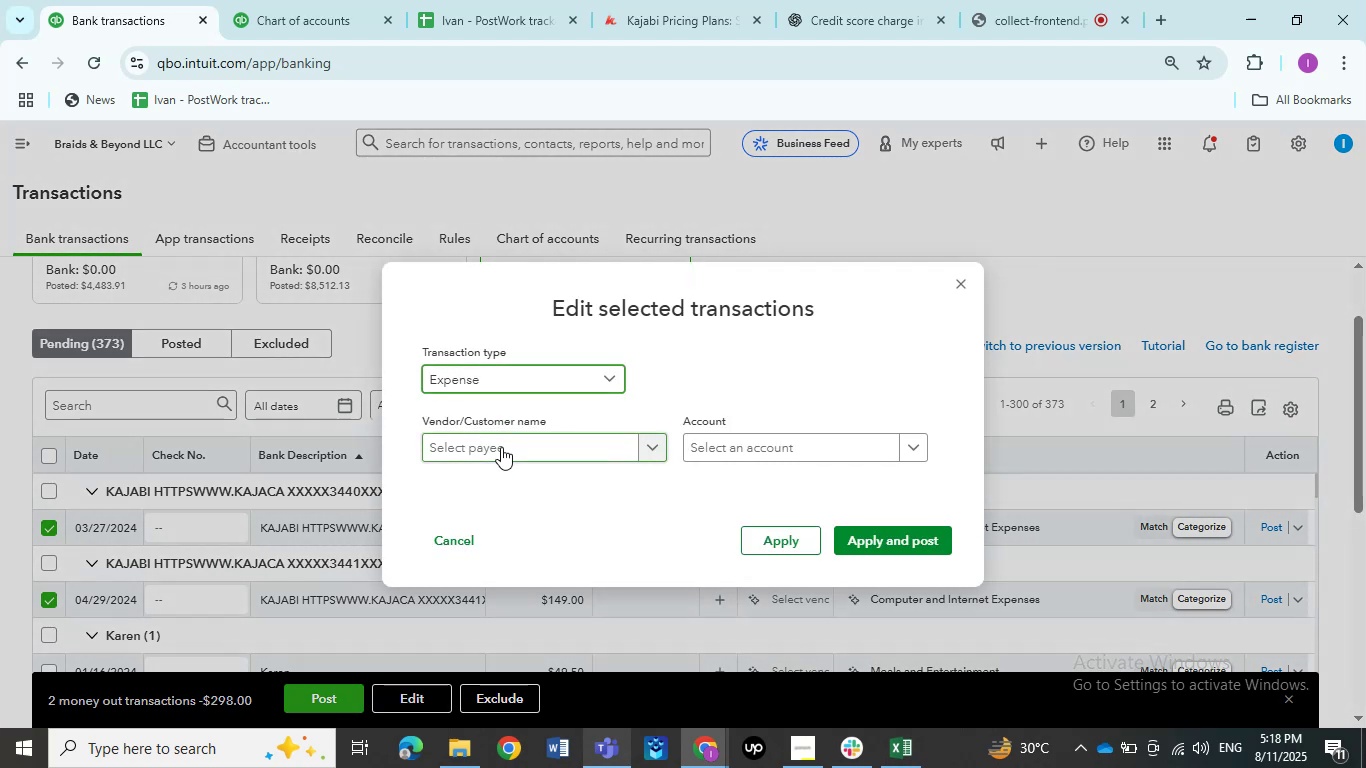 
left_click([501, 447])
 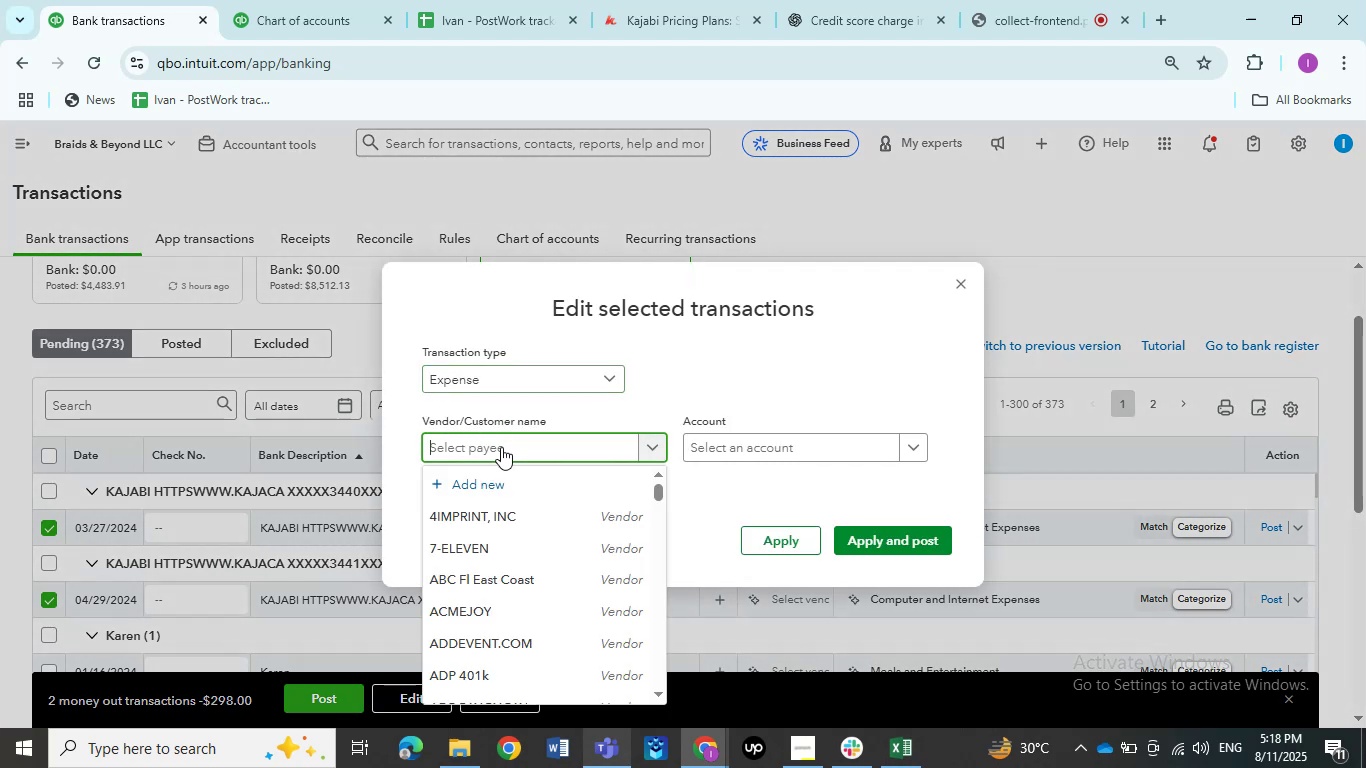 
key(Control+V)
 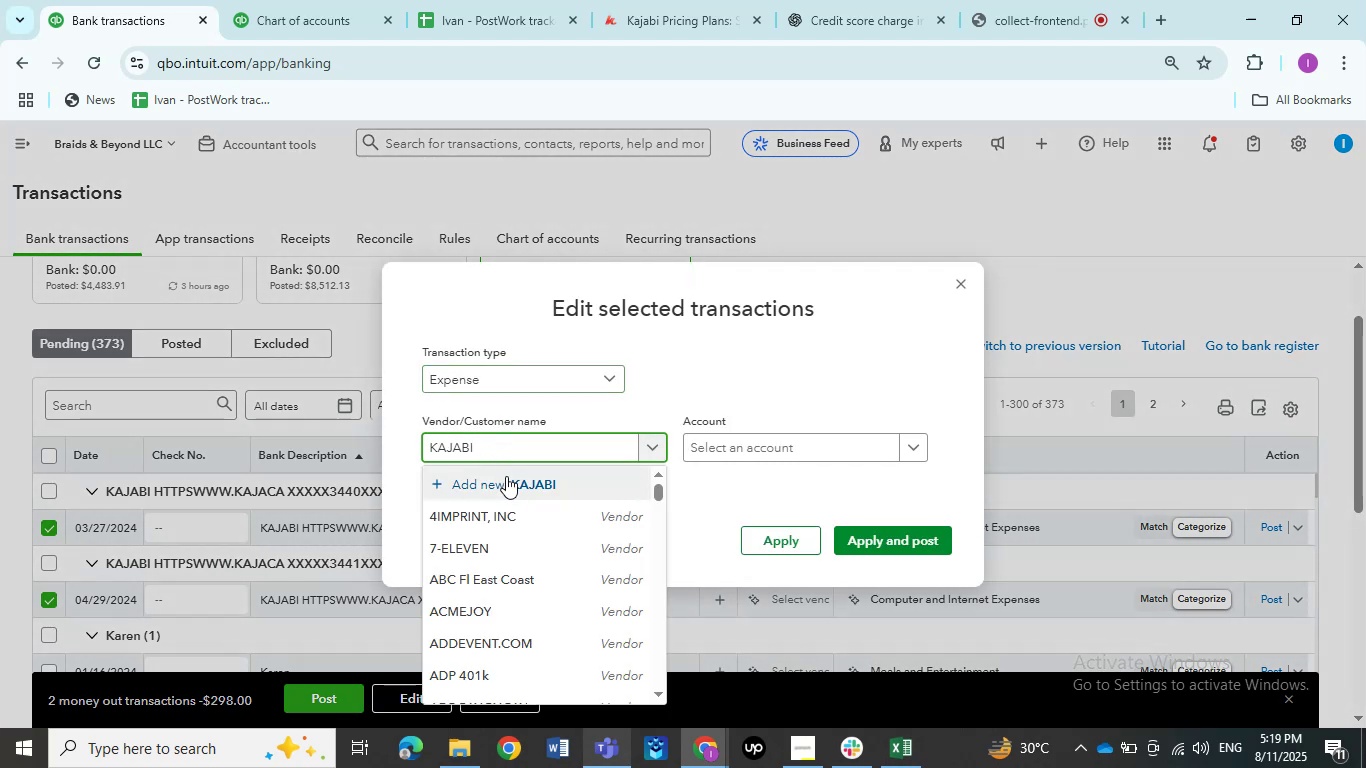 
left_click([506, 476])
 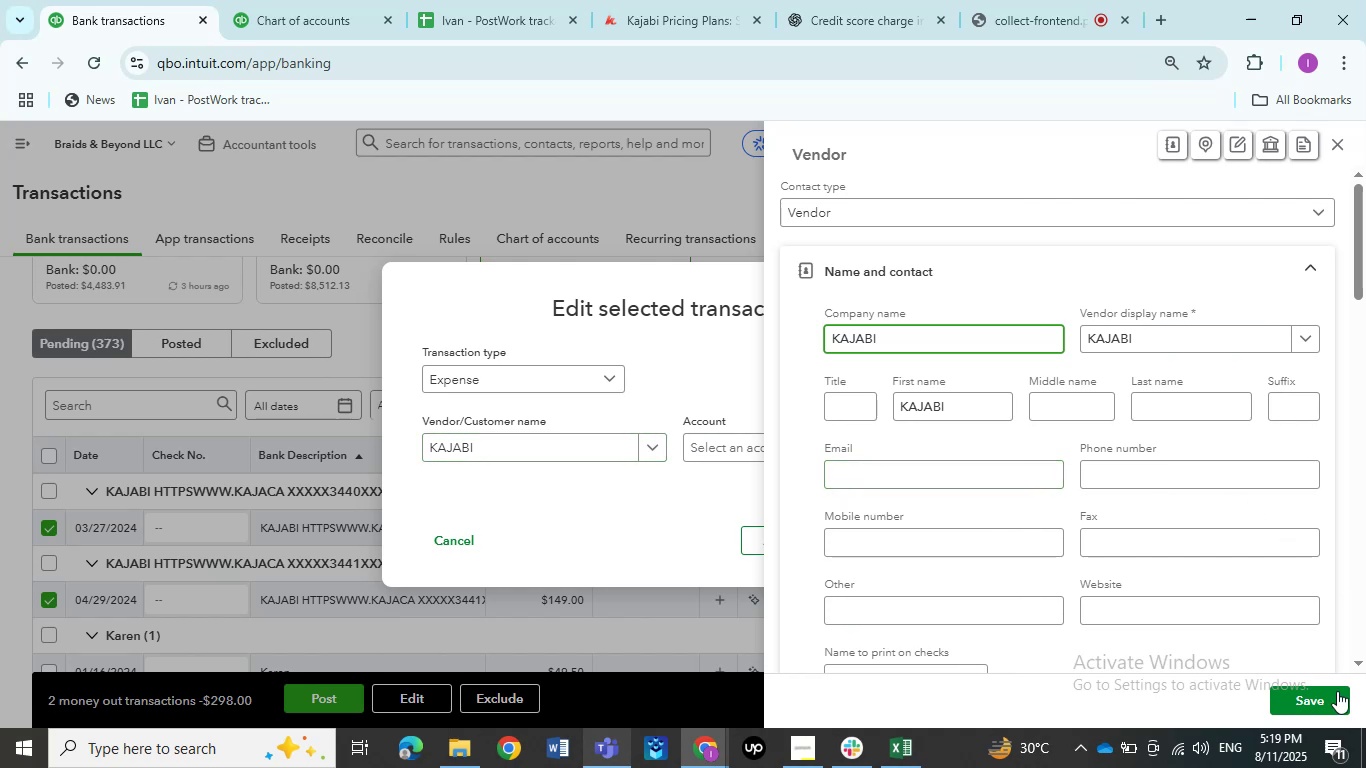 
left_click([1324, 700])
 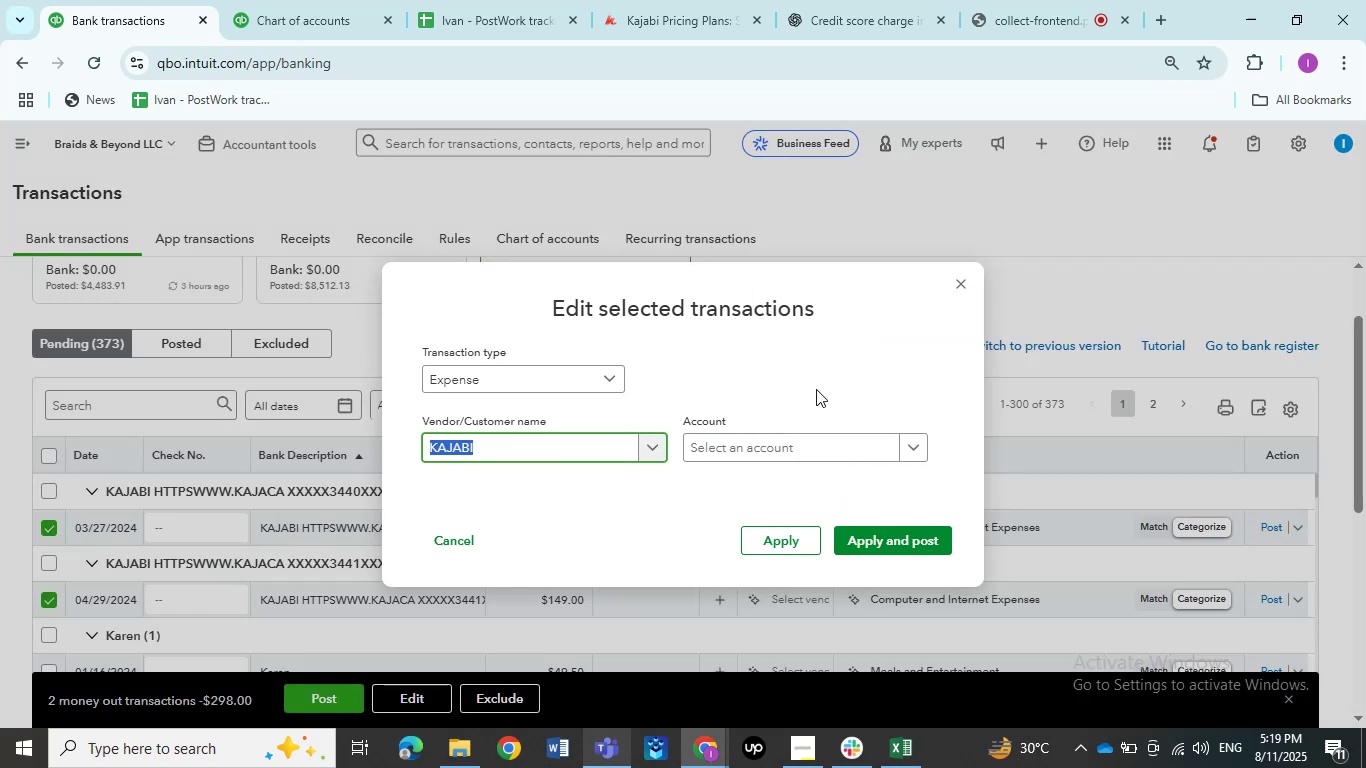 
left_click([781, 439])
 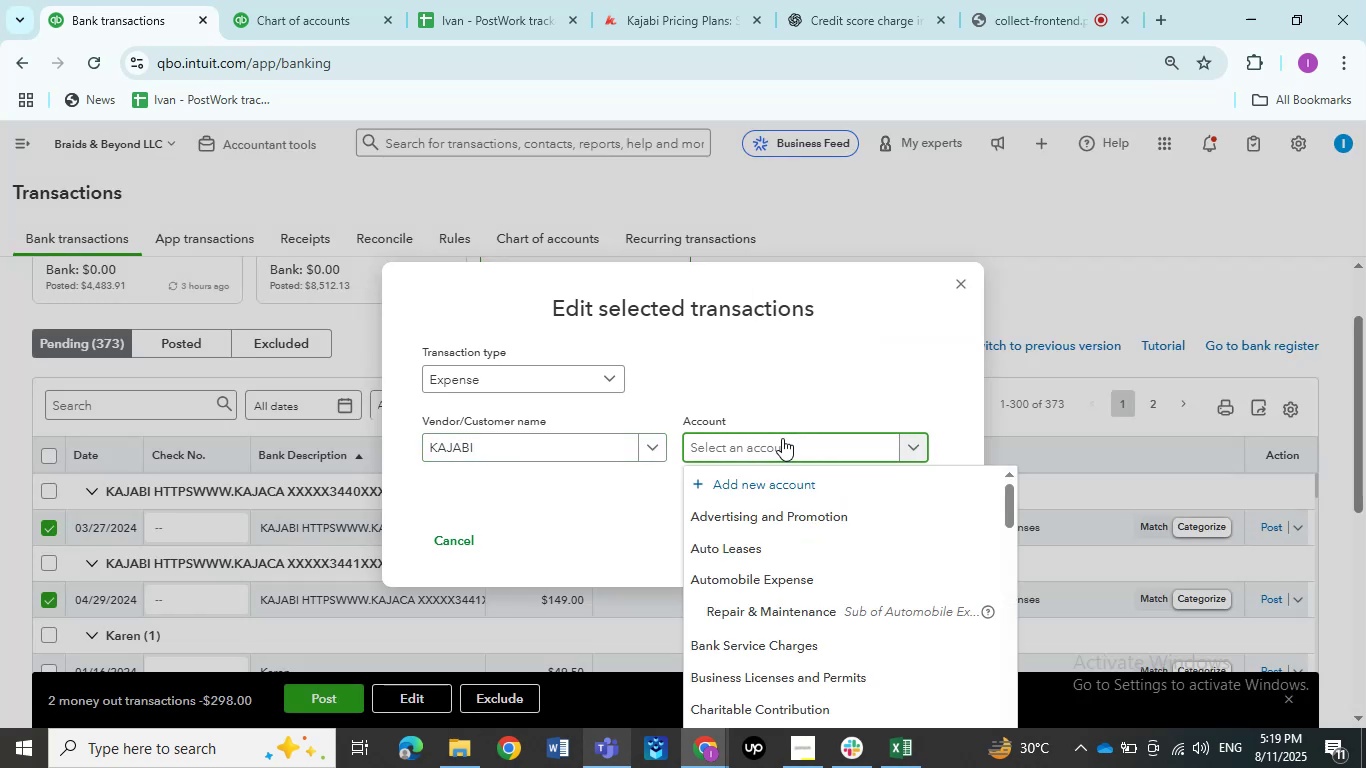 
type(dues)
 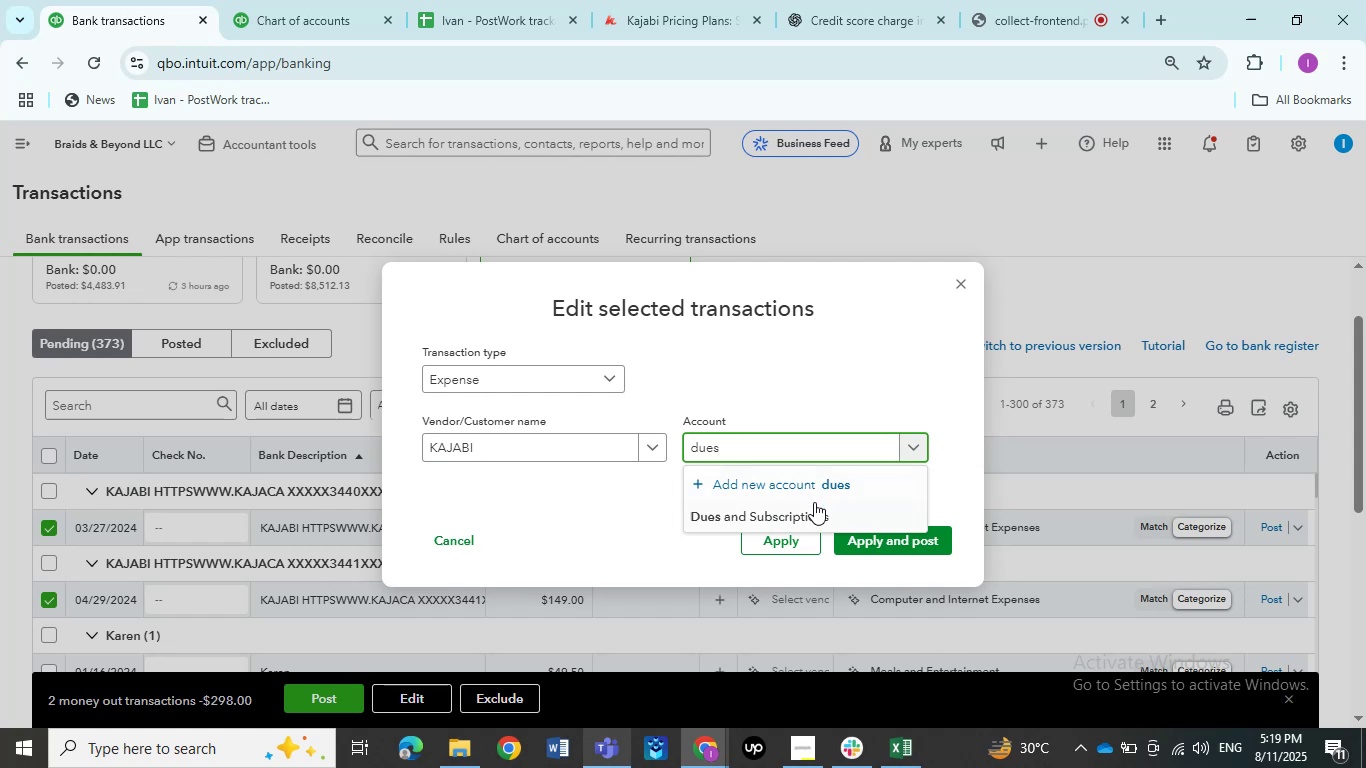 
left_click([814, 502])
 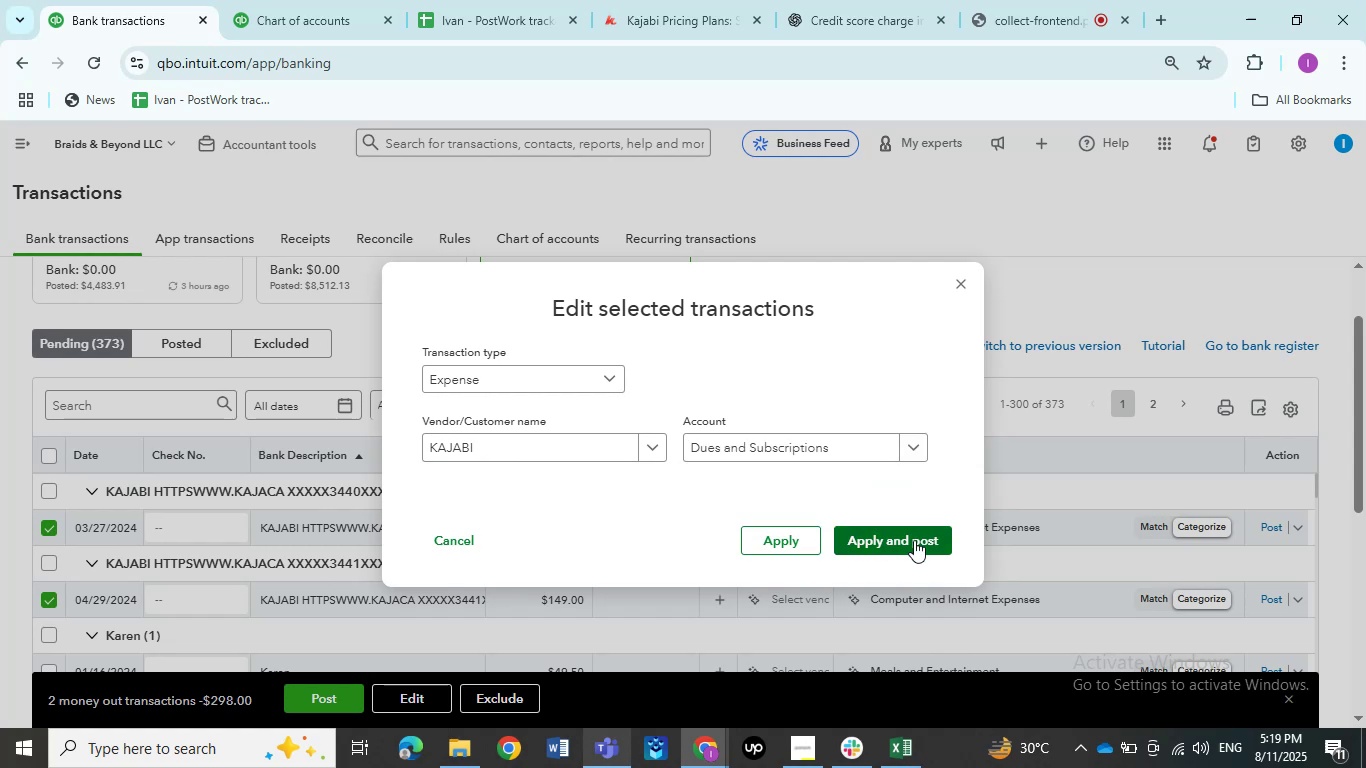 
left_click([914, 540])
 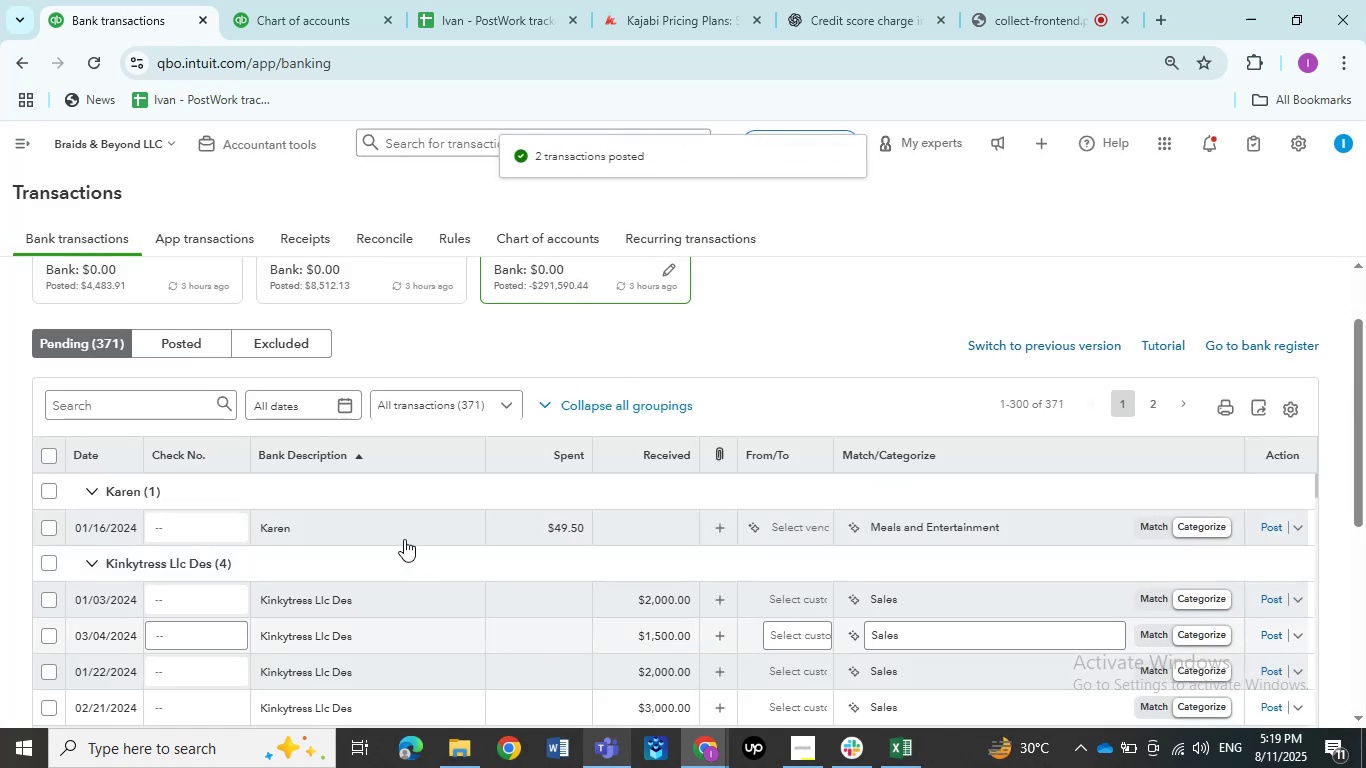 
wait(5.38)
 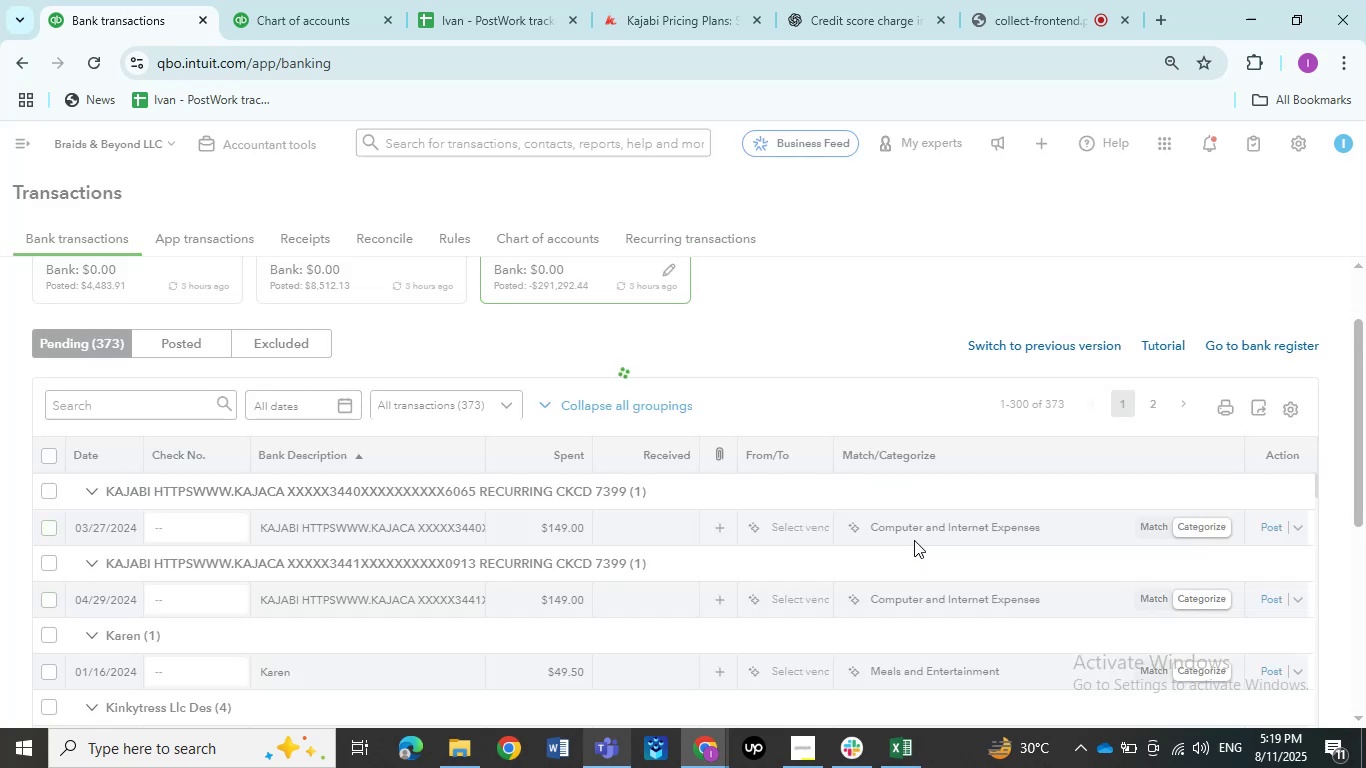 
left_click([404, 539])
 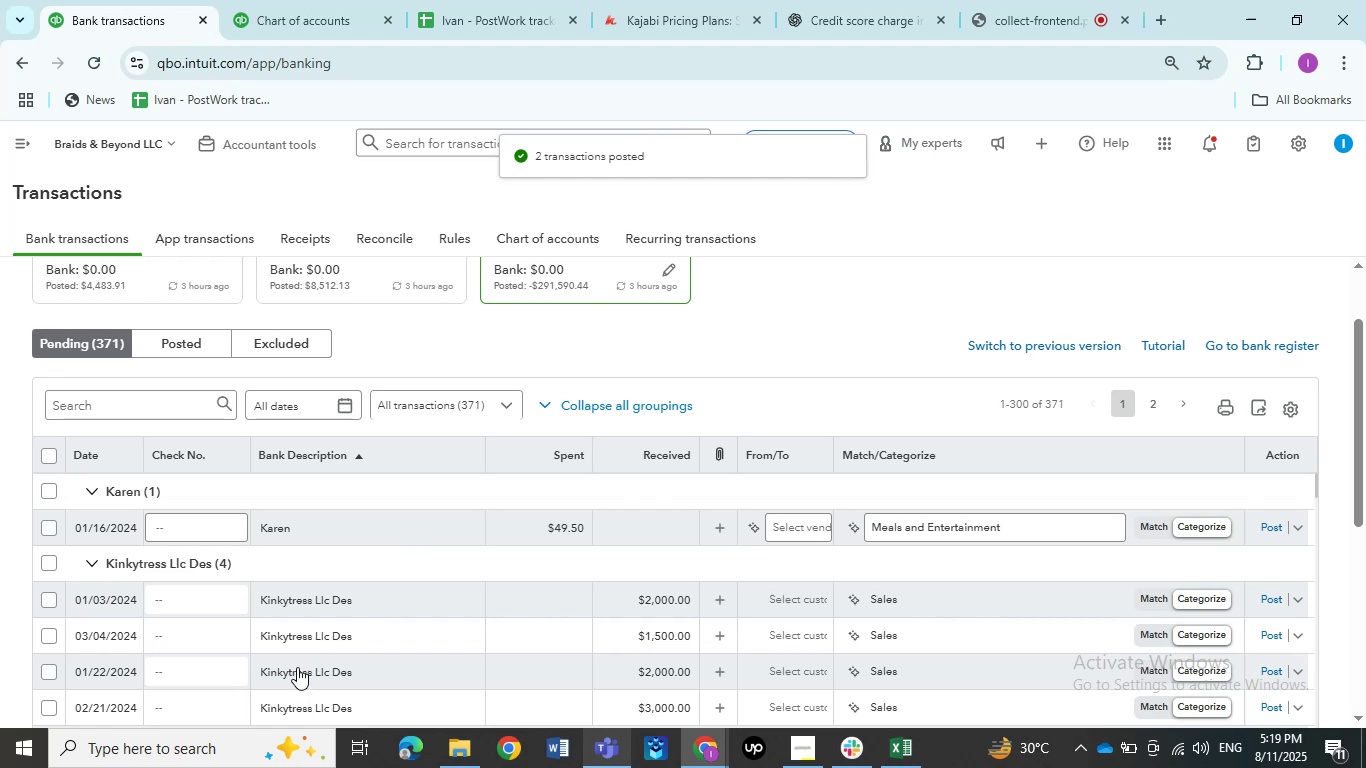 
left_click([314, 521])
 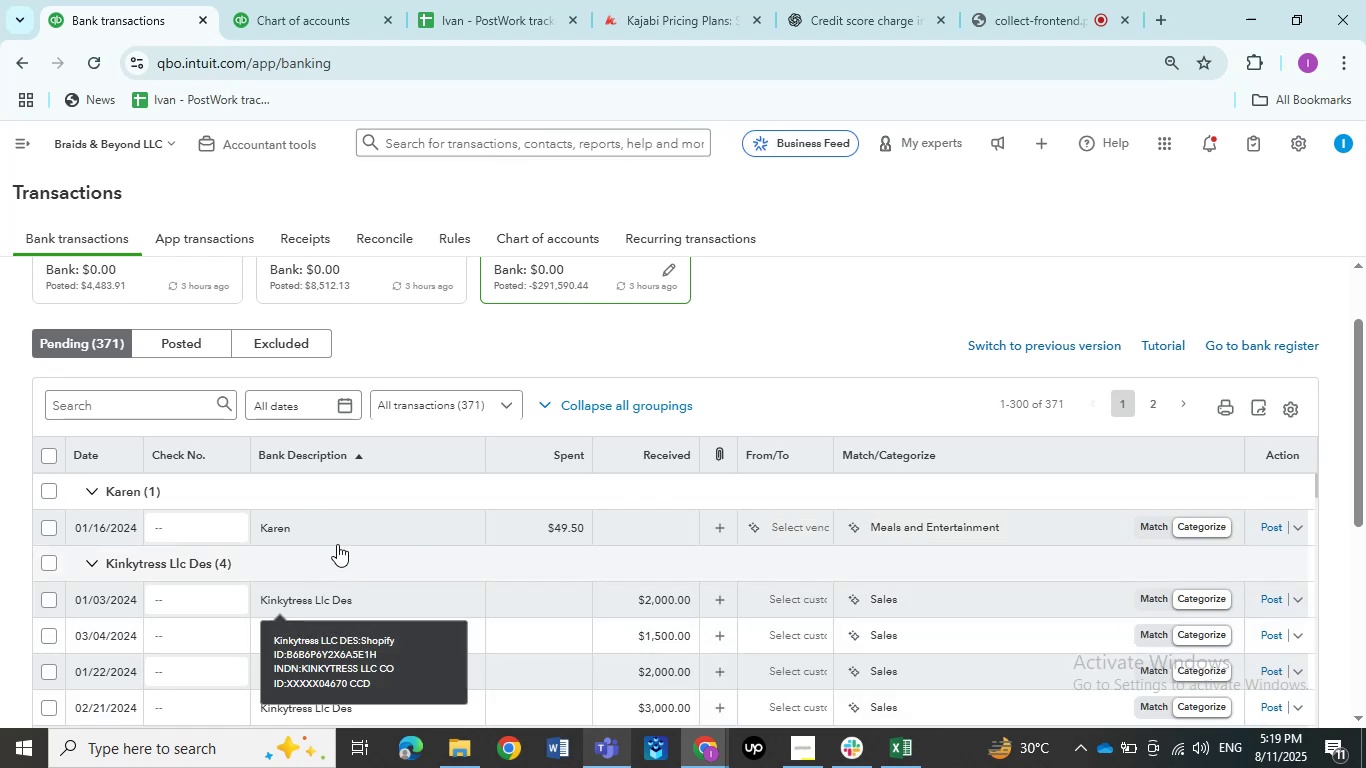 
left_click([337, 531])
 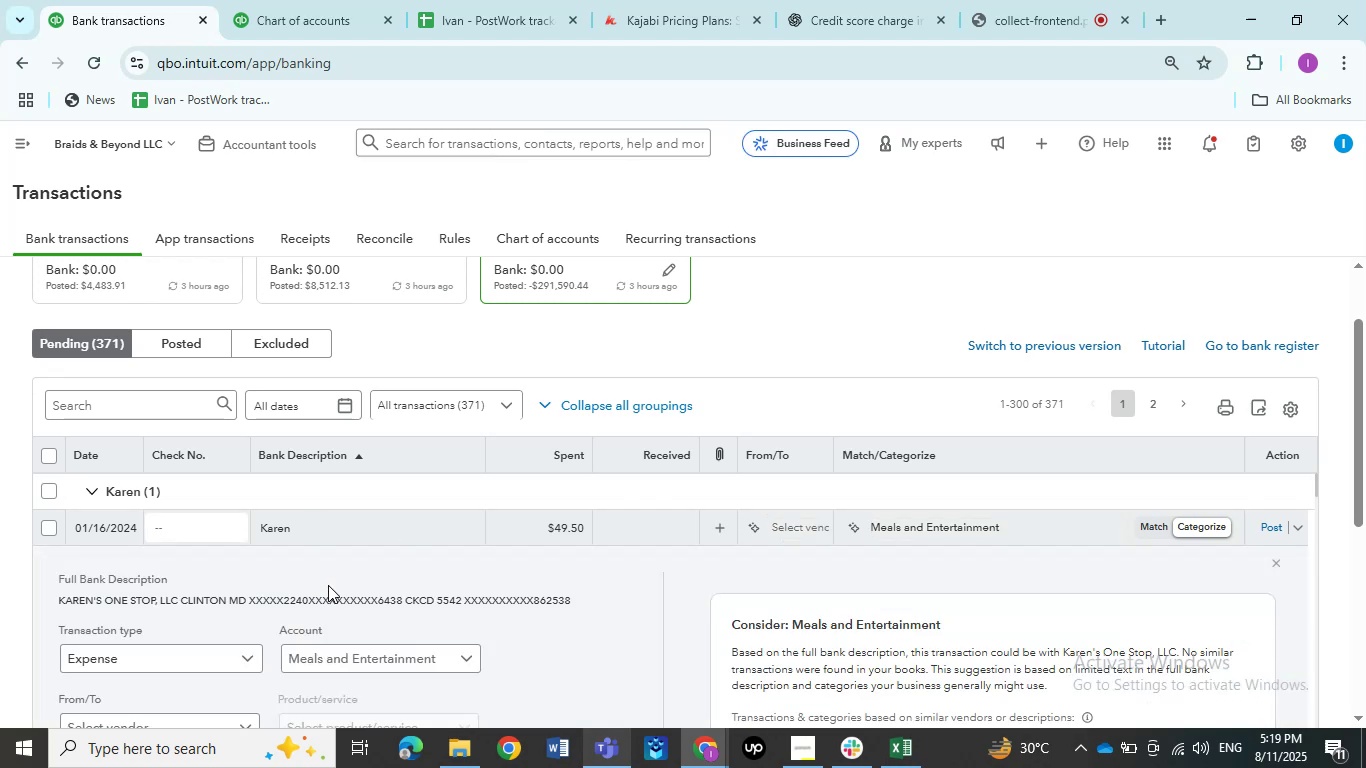 
scroll: coordinate [328, 599], scroll_direction: down, amount: 2.0
 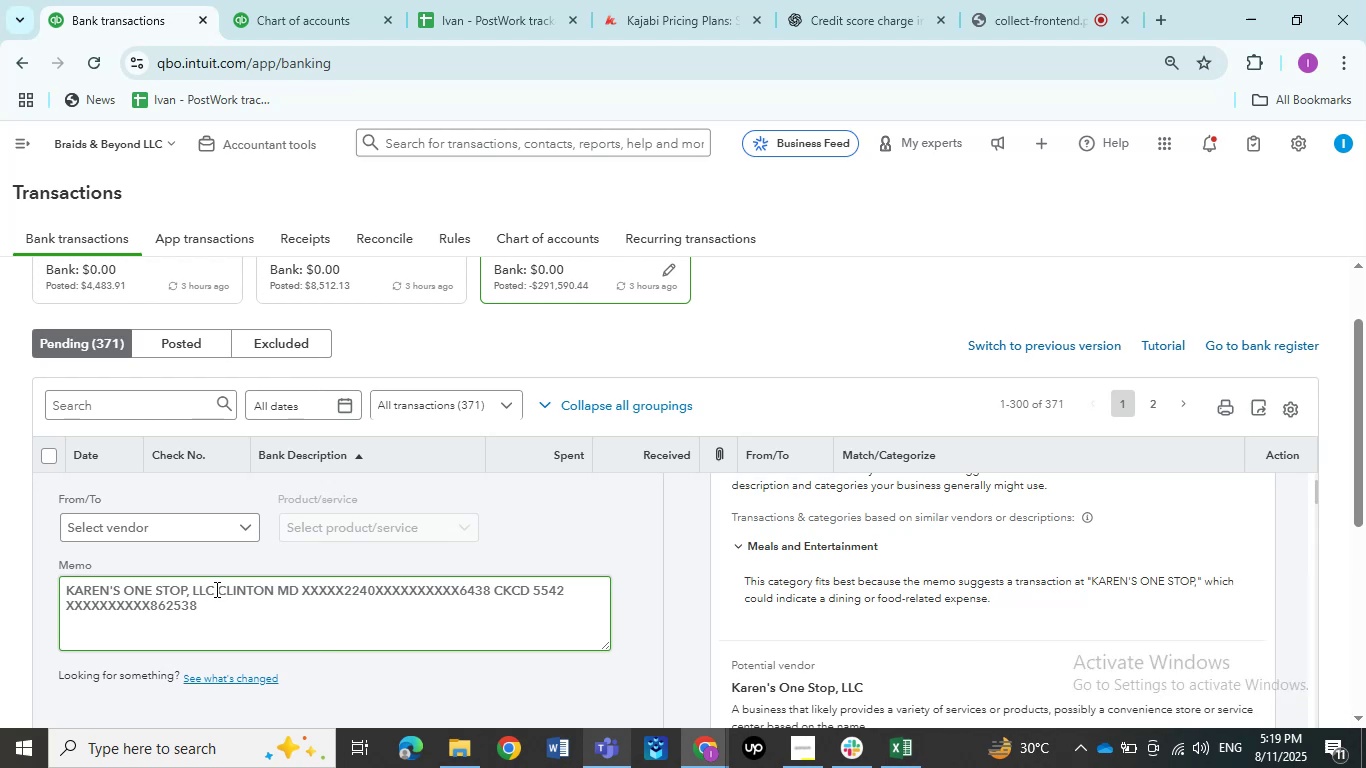 
key(Control+C)
 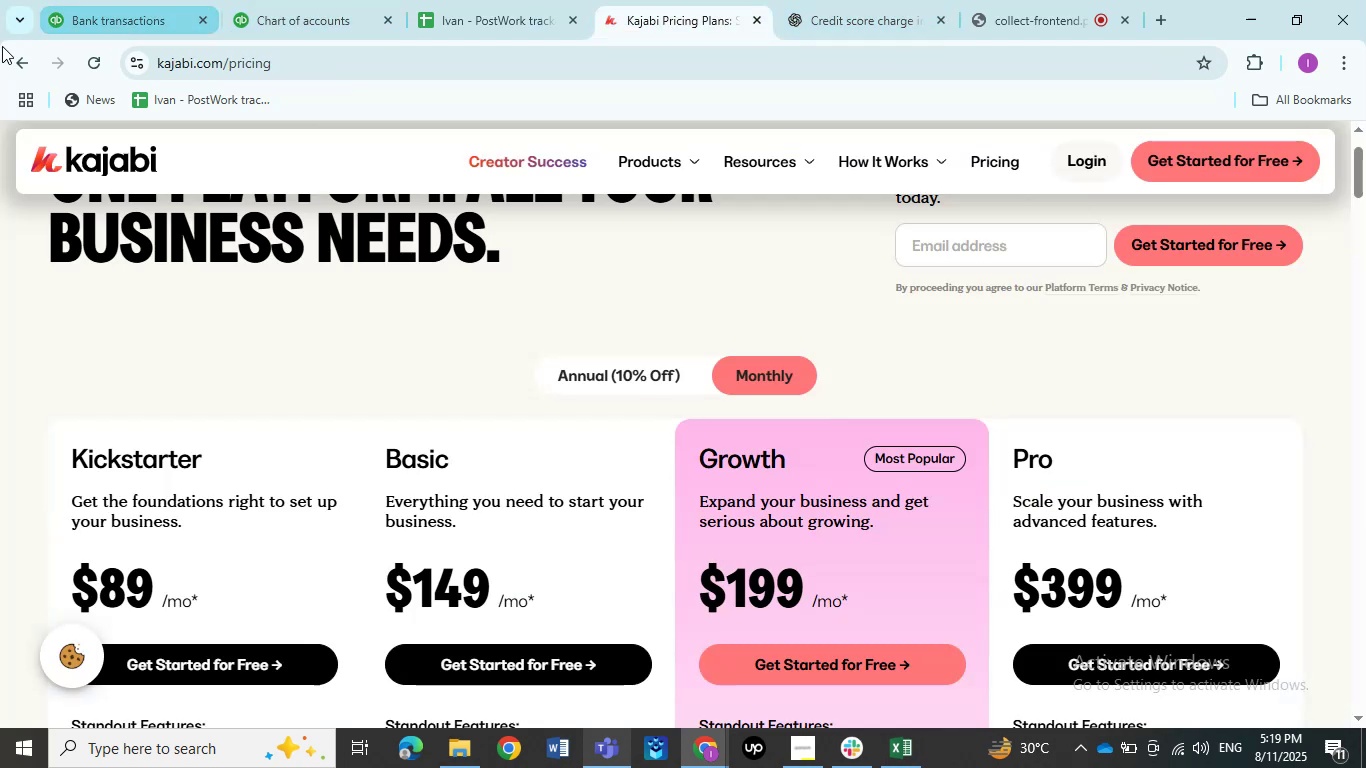 
left_click([8, 56])
 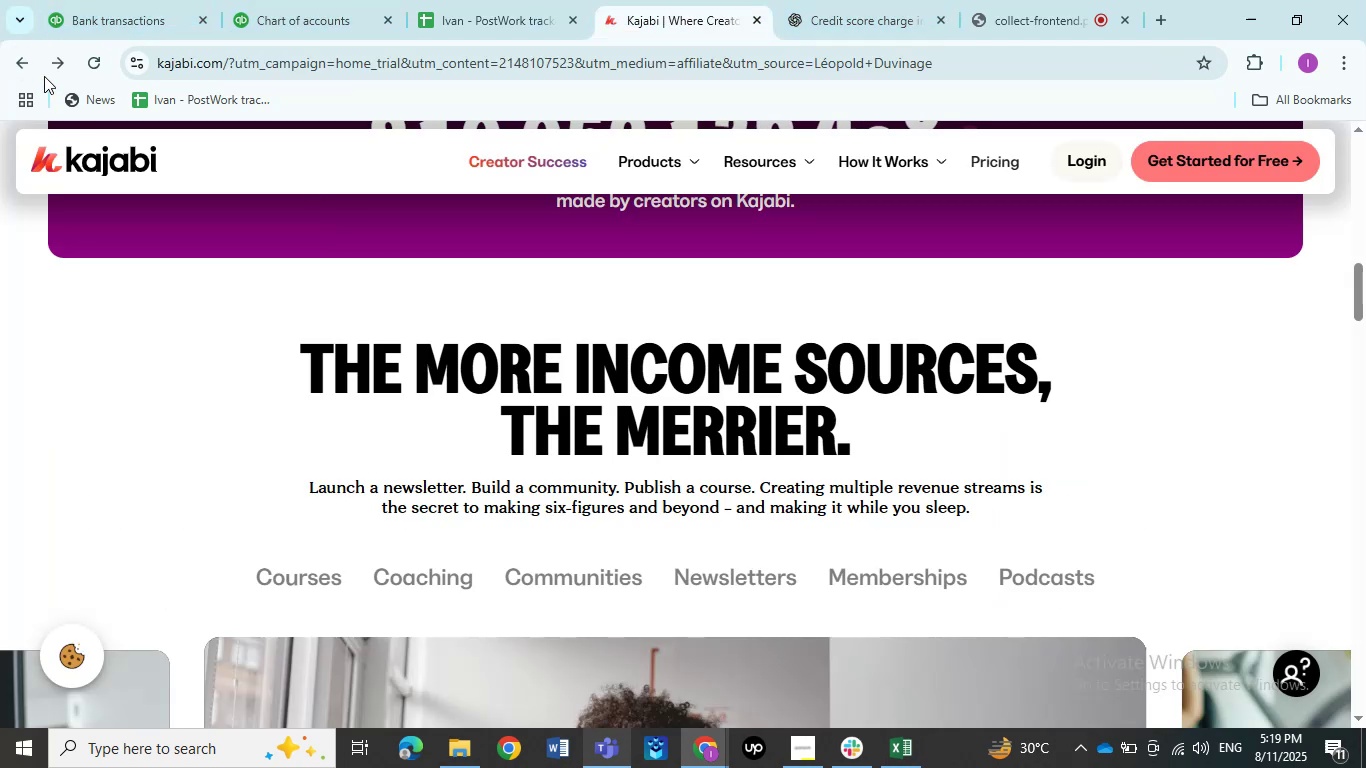 
left_click([18, 66])
 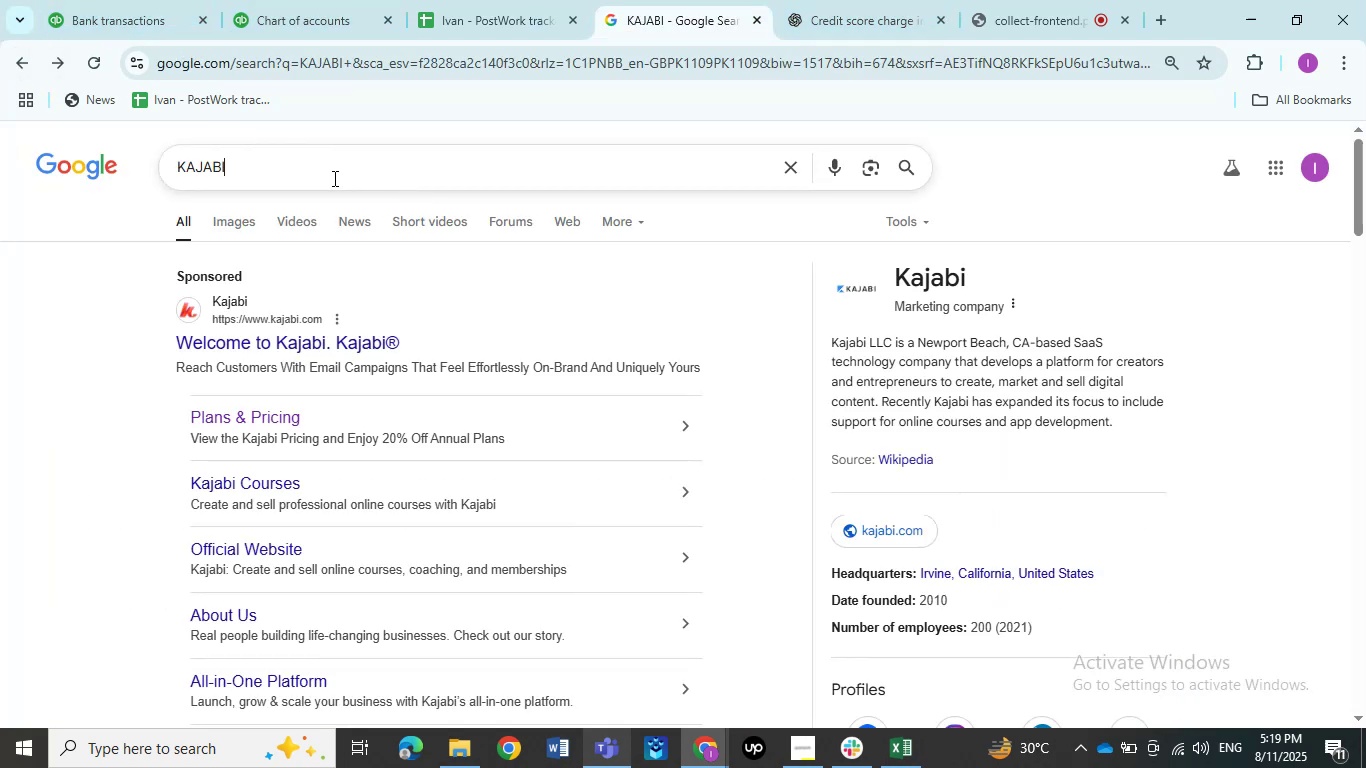 
key(Control+ControlLeft)
 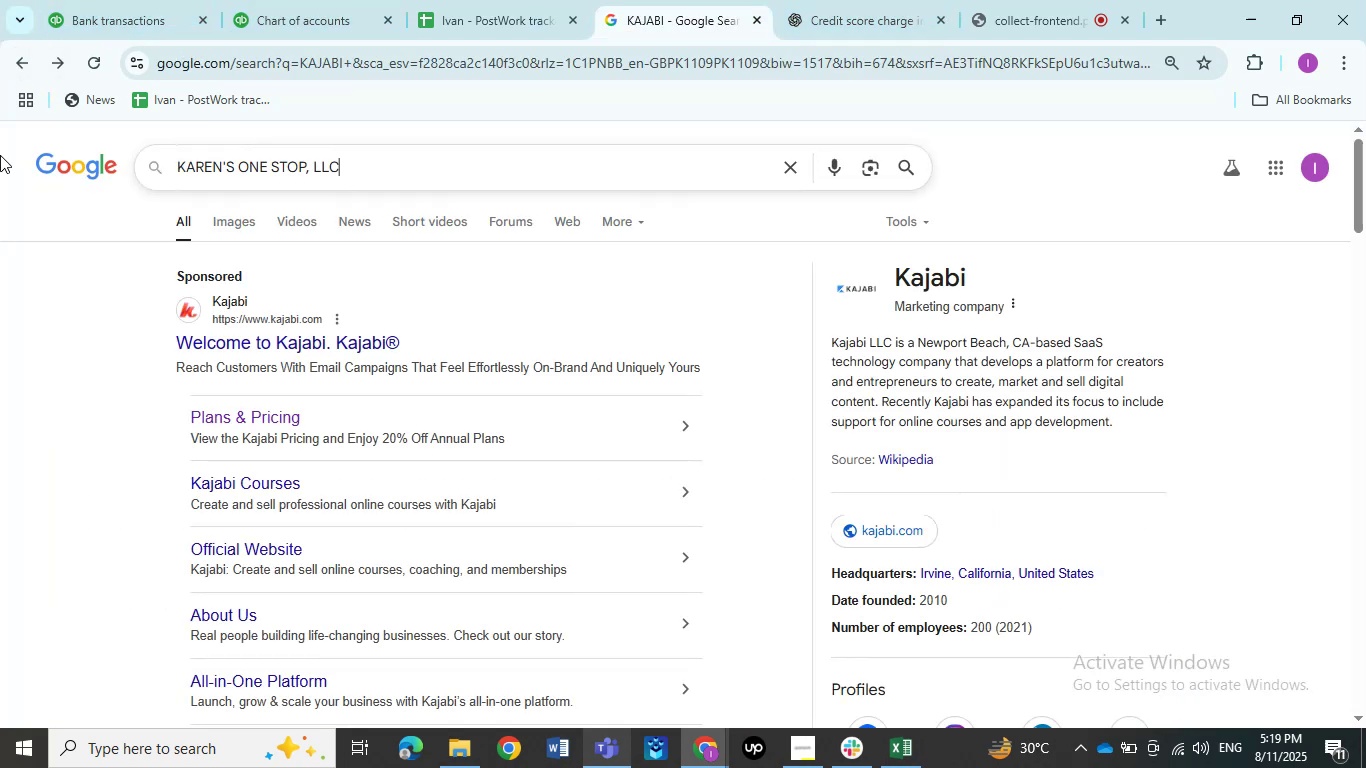 
key(Control+V)
 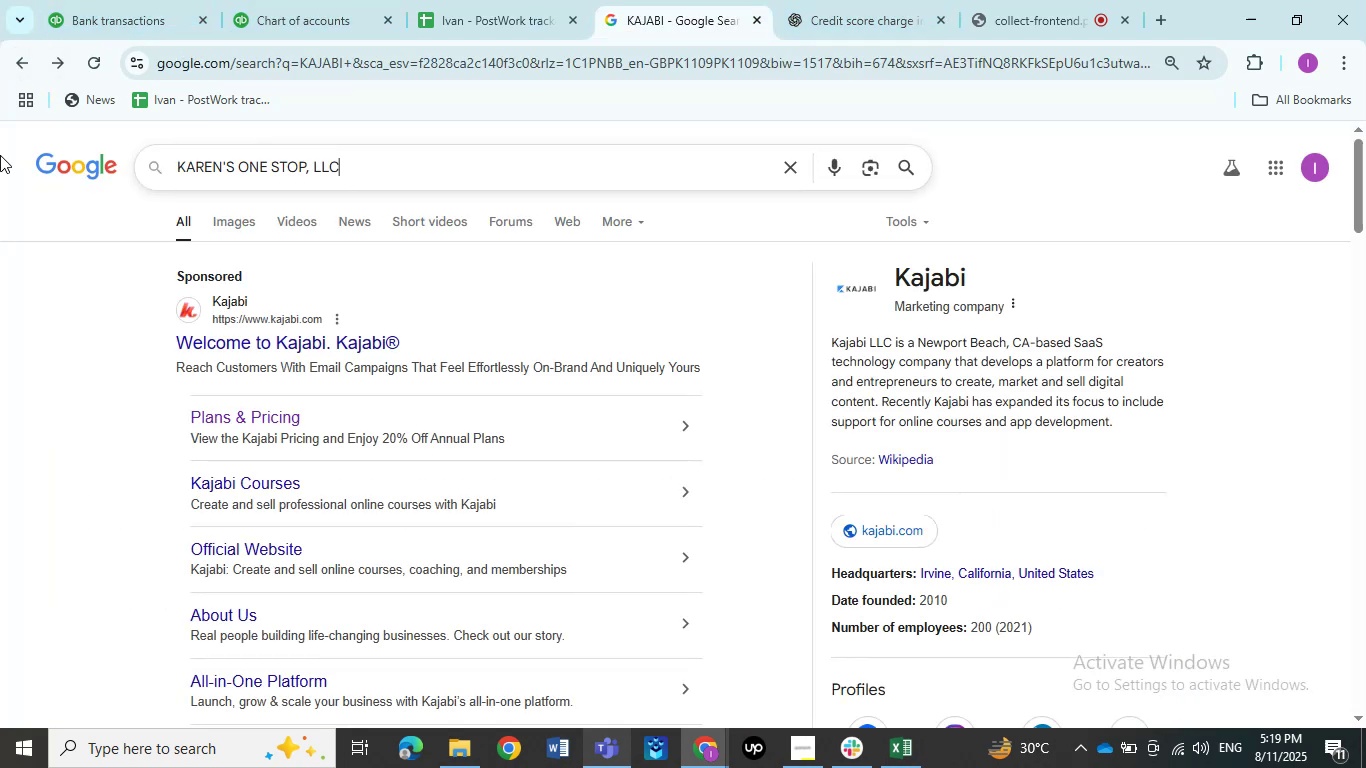 
key(NumpadEnter)
 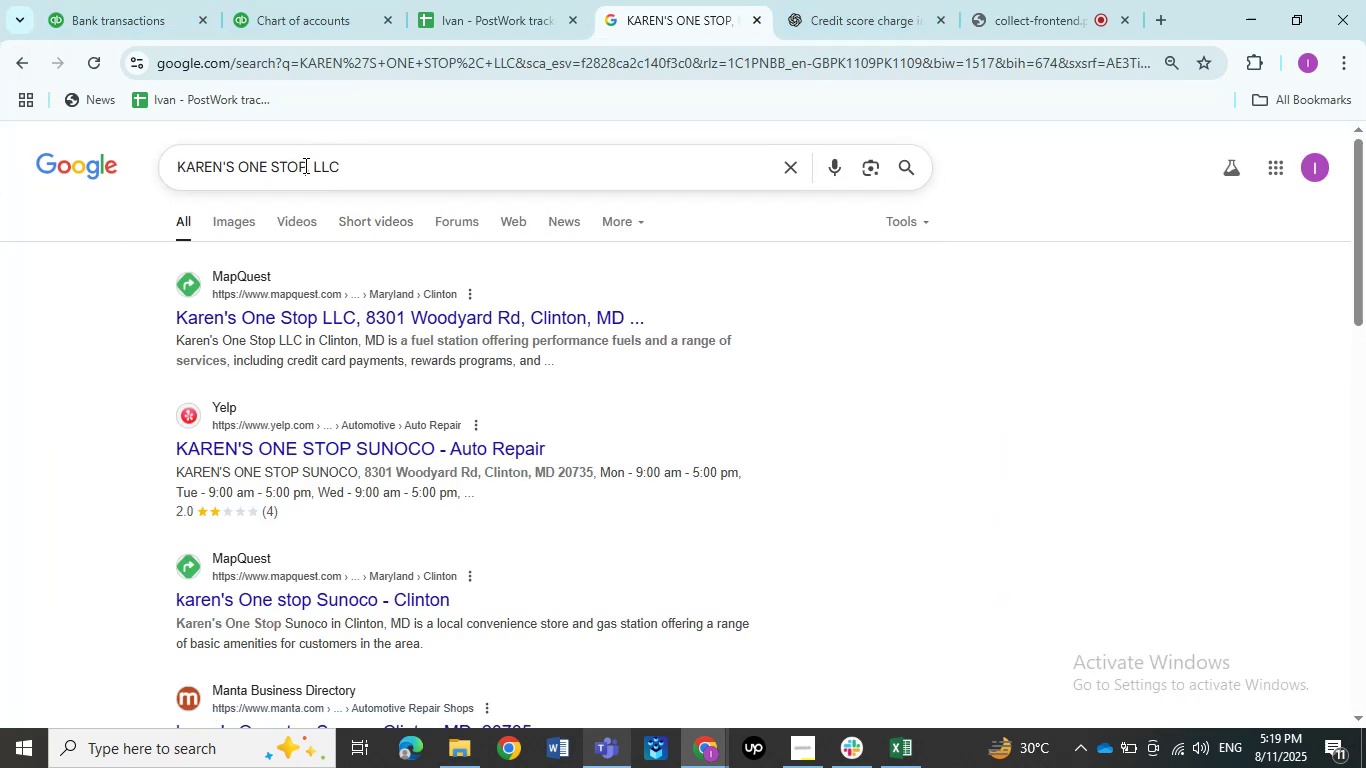 
key(Backspace)
 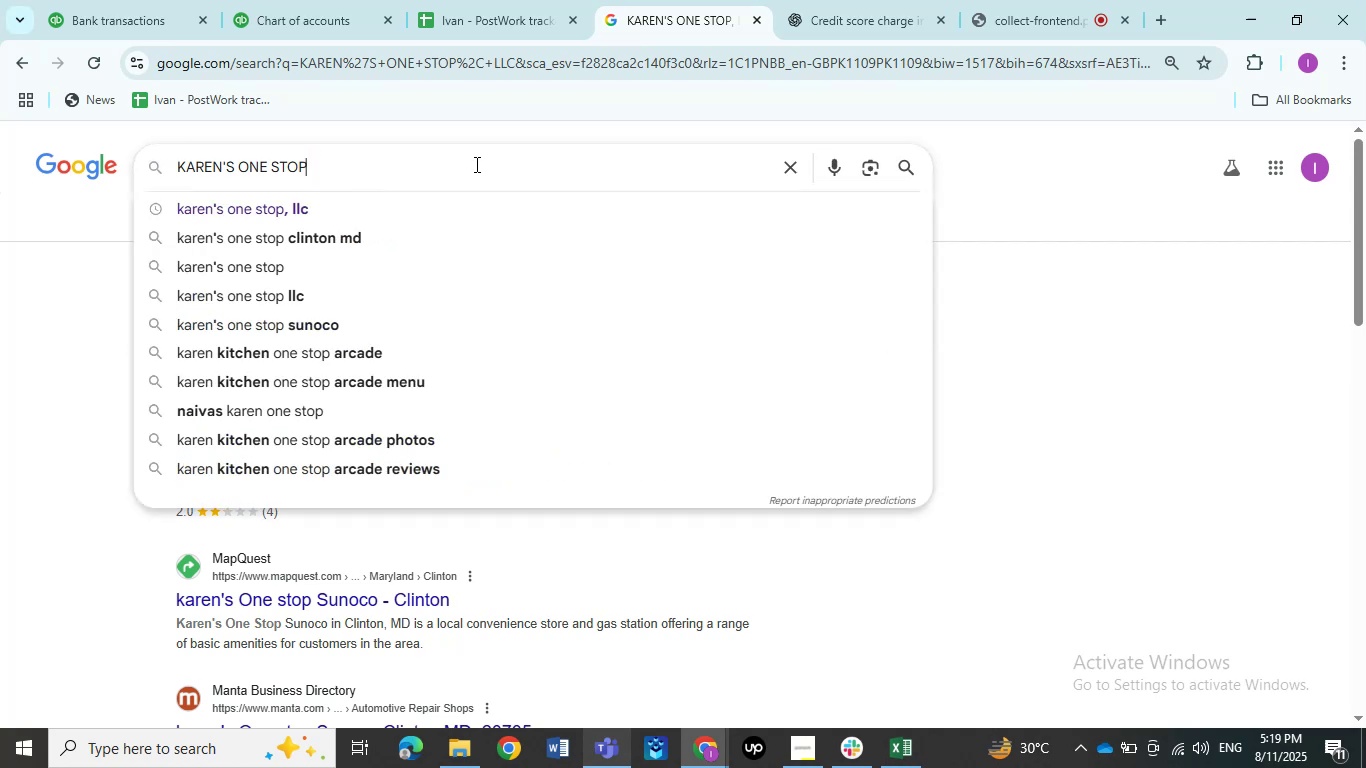 
key(Enter)
 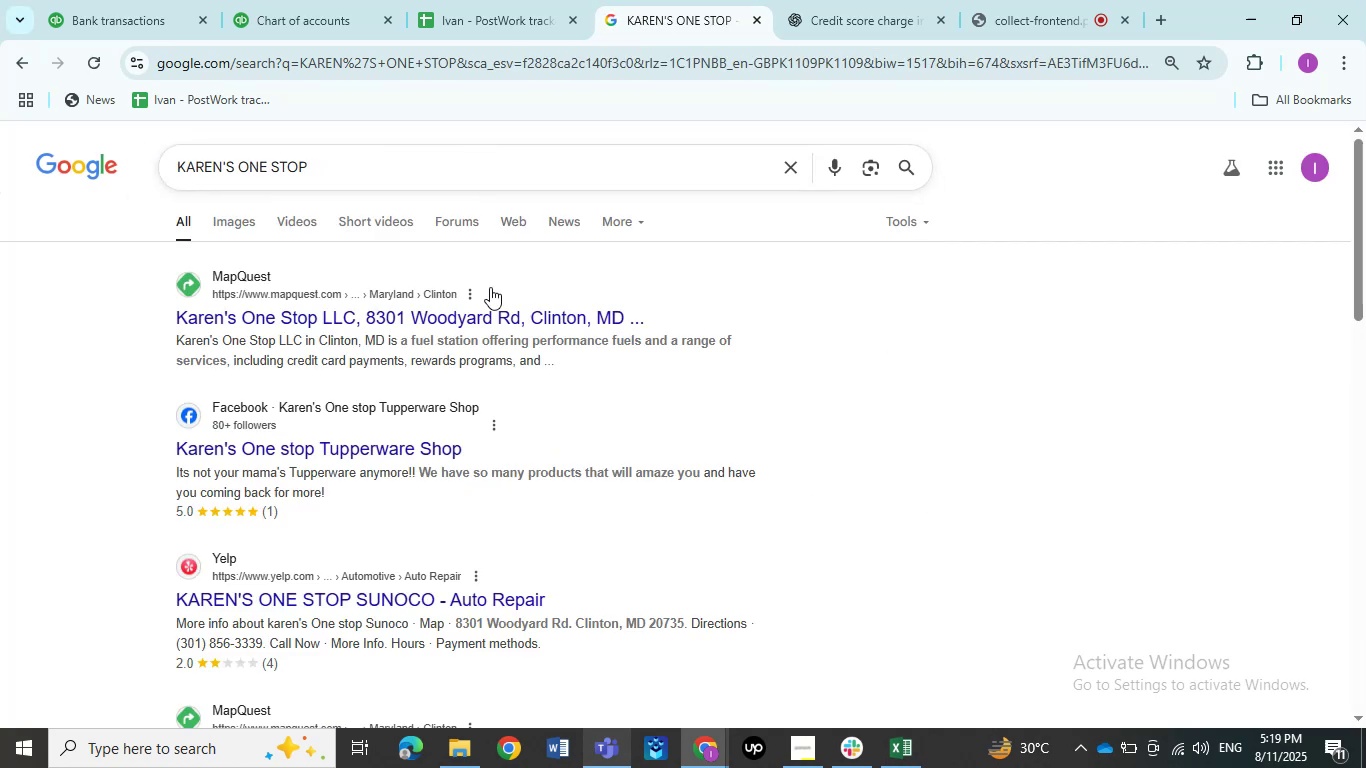 
scroll: coordinate [490, 282], scroll_direction: down, amount: 4.0
 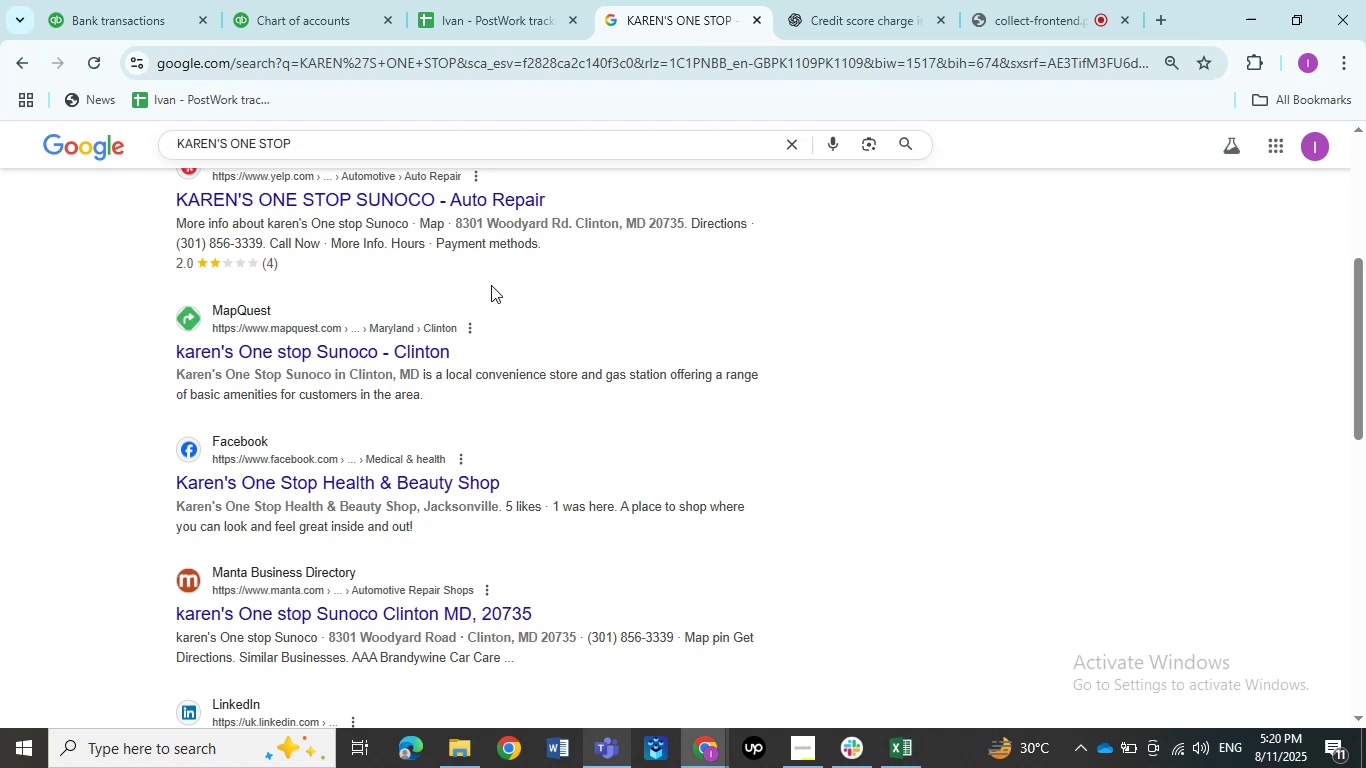 
wait(27.23)
 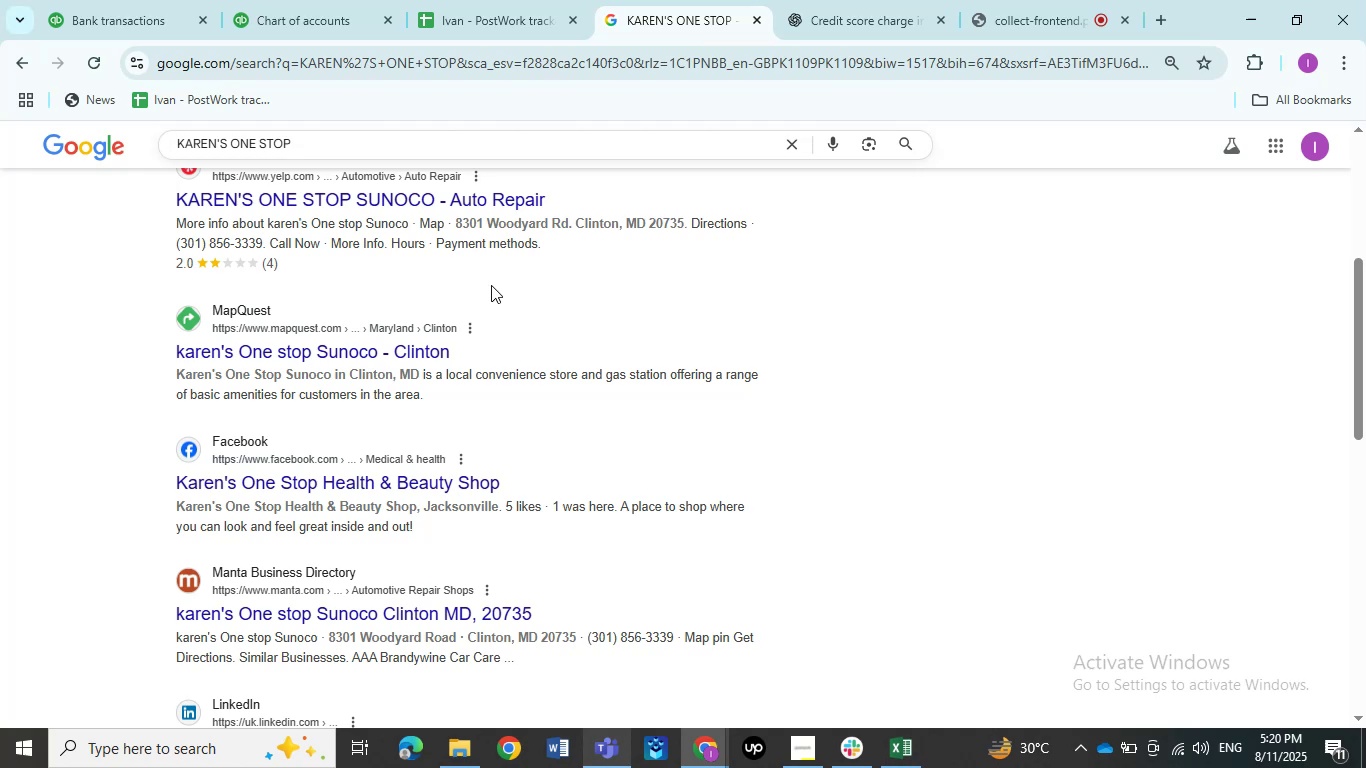 
scroll: coordinate [295, 405], scroll_direction: up, amount: 6.0
 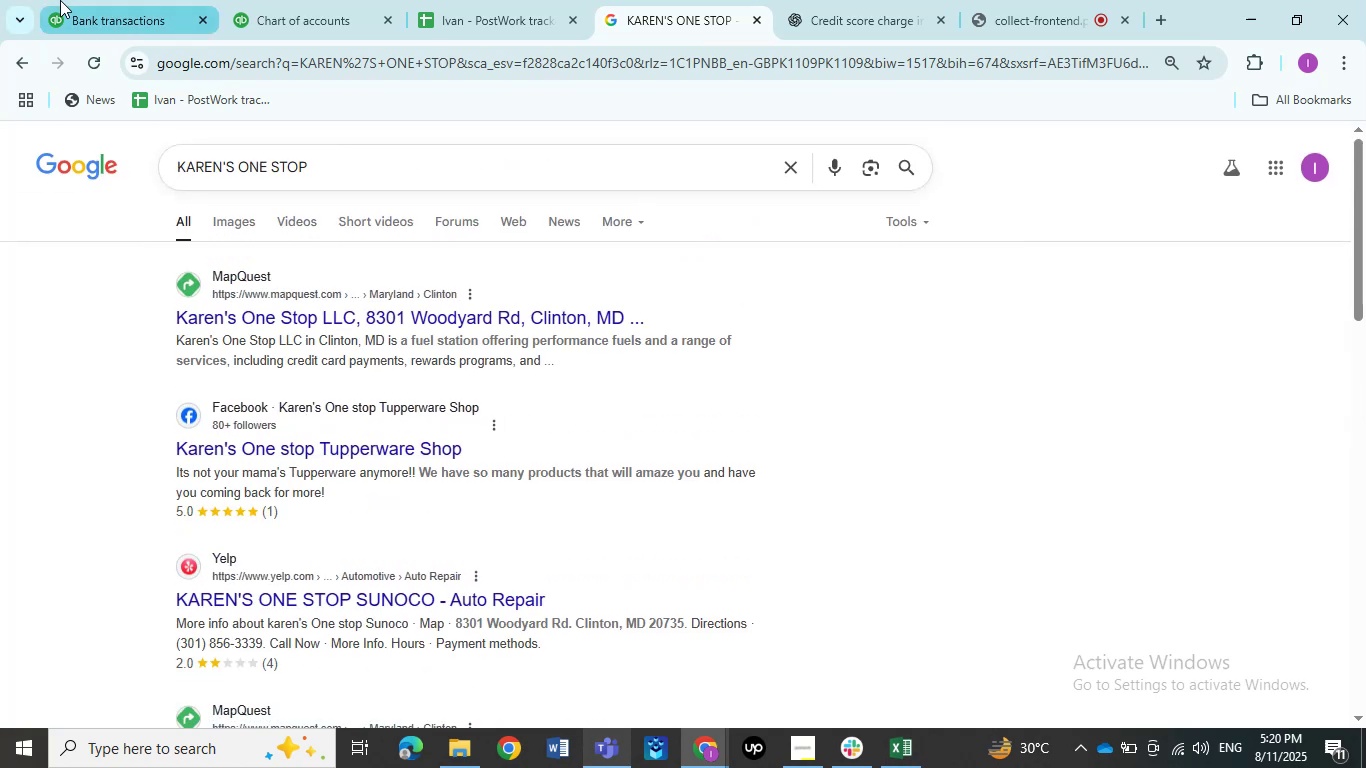 
left_click([60, 0])
 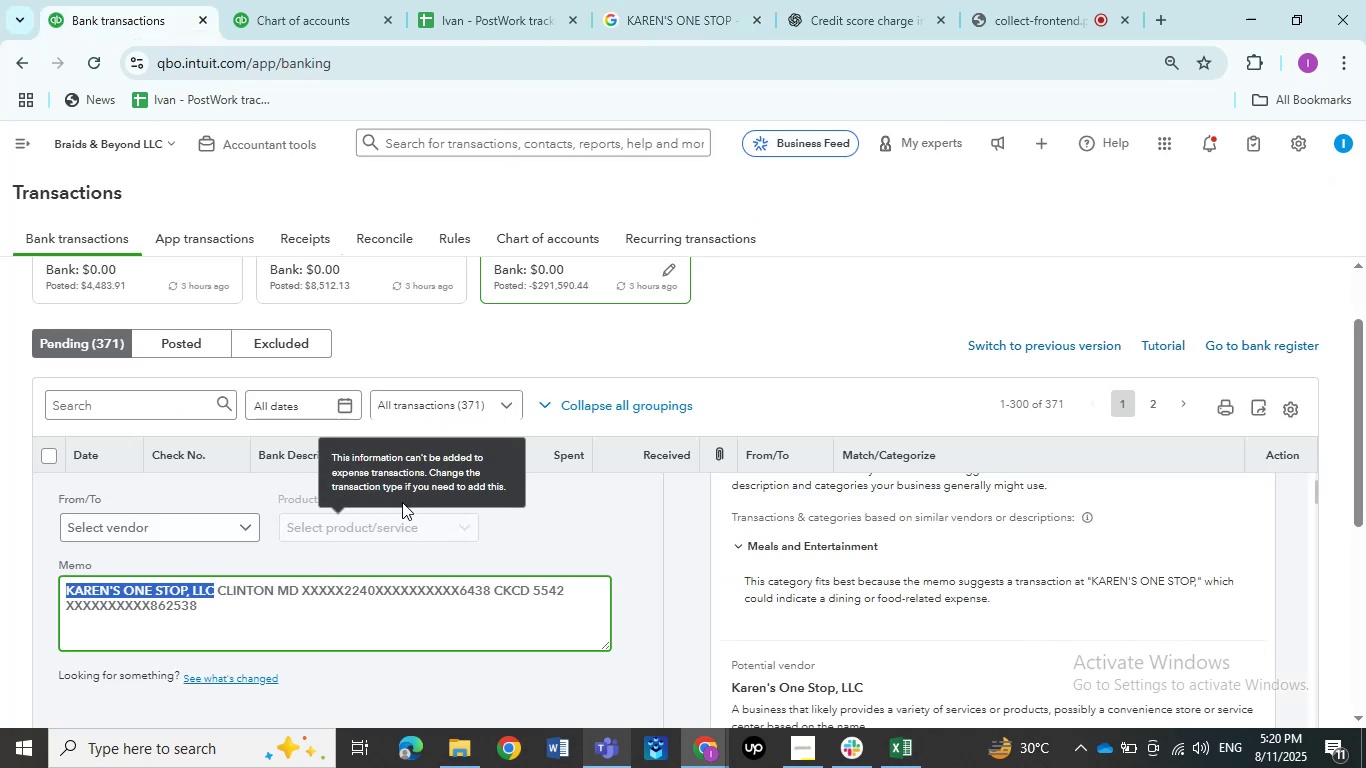 
scroll: coordinate [272, 538], scroll_direction: up, amount: 2.0
 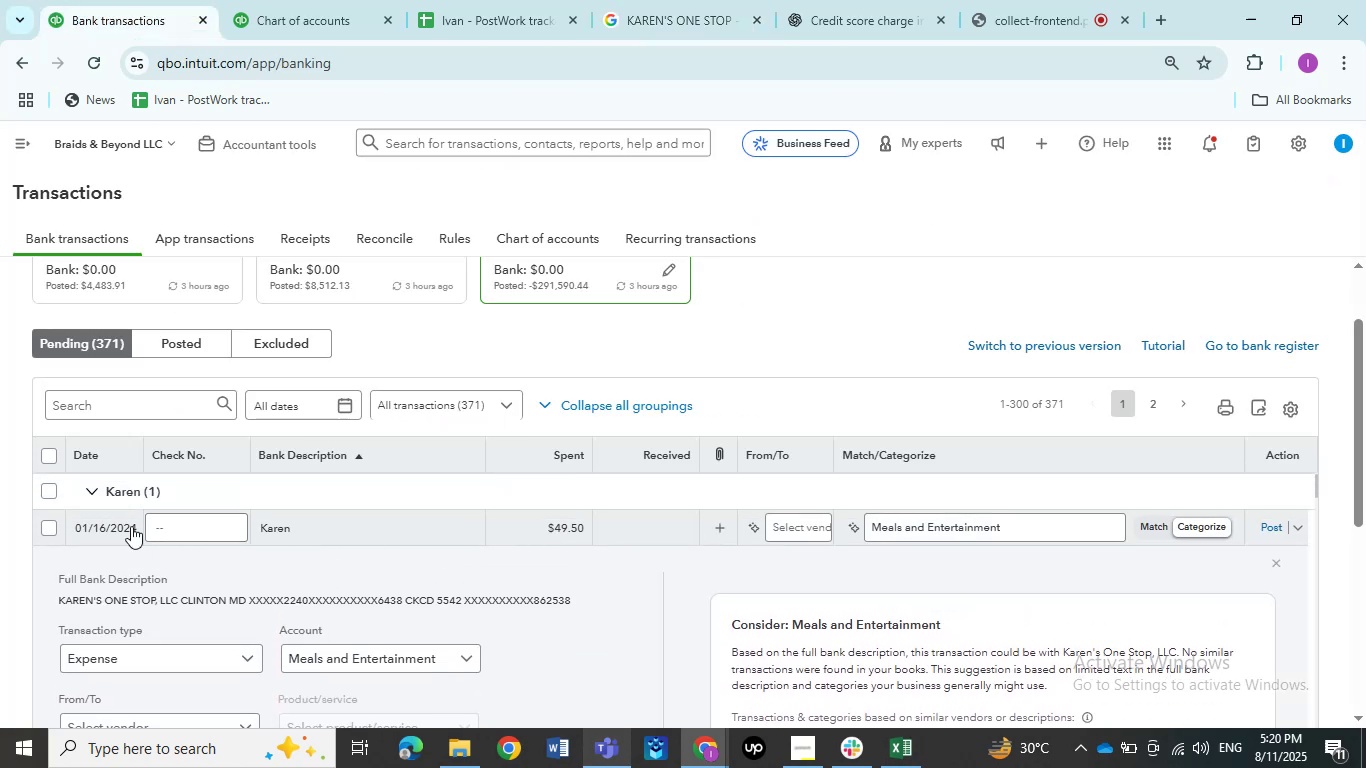 
left_click([131, 527])
 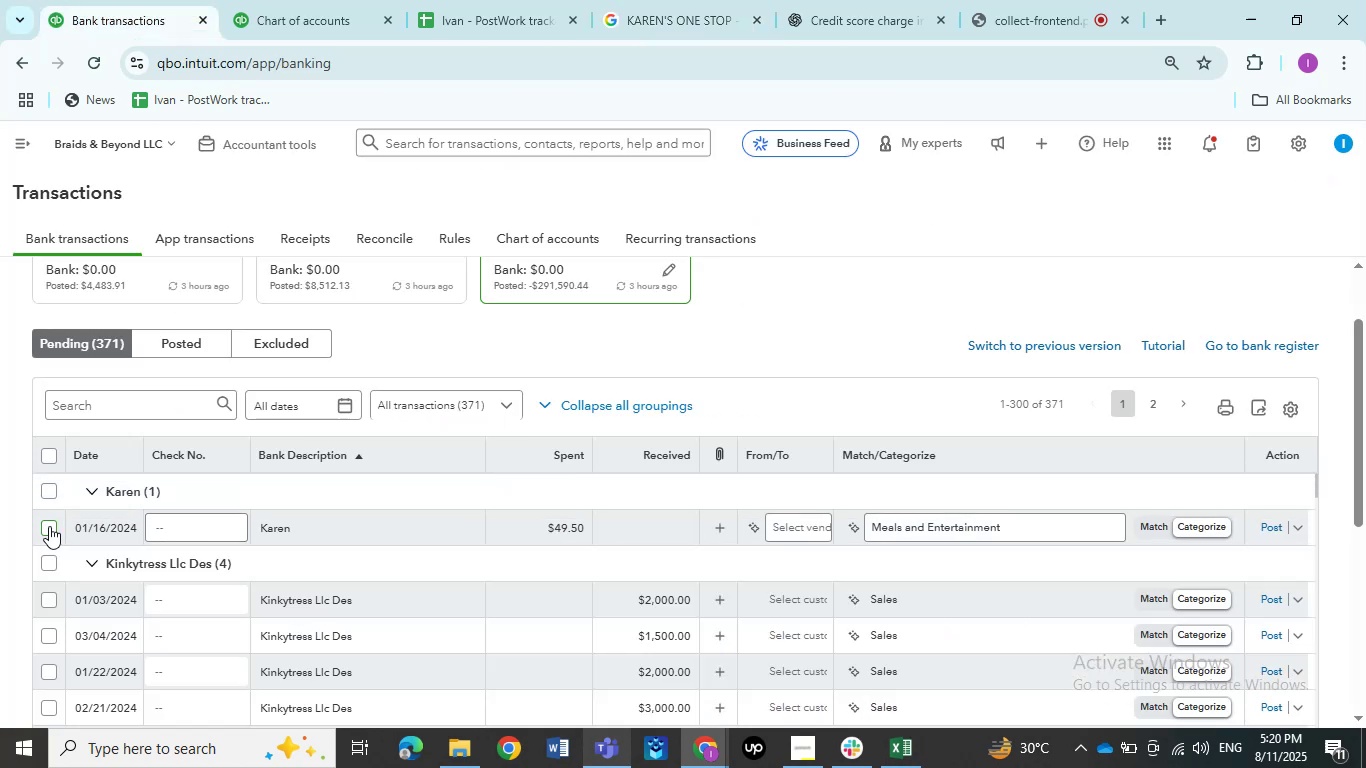 
left_click([49, 526])
 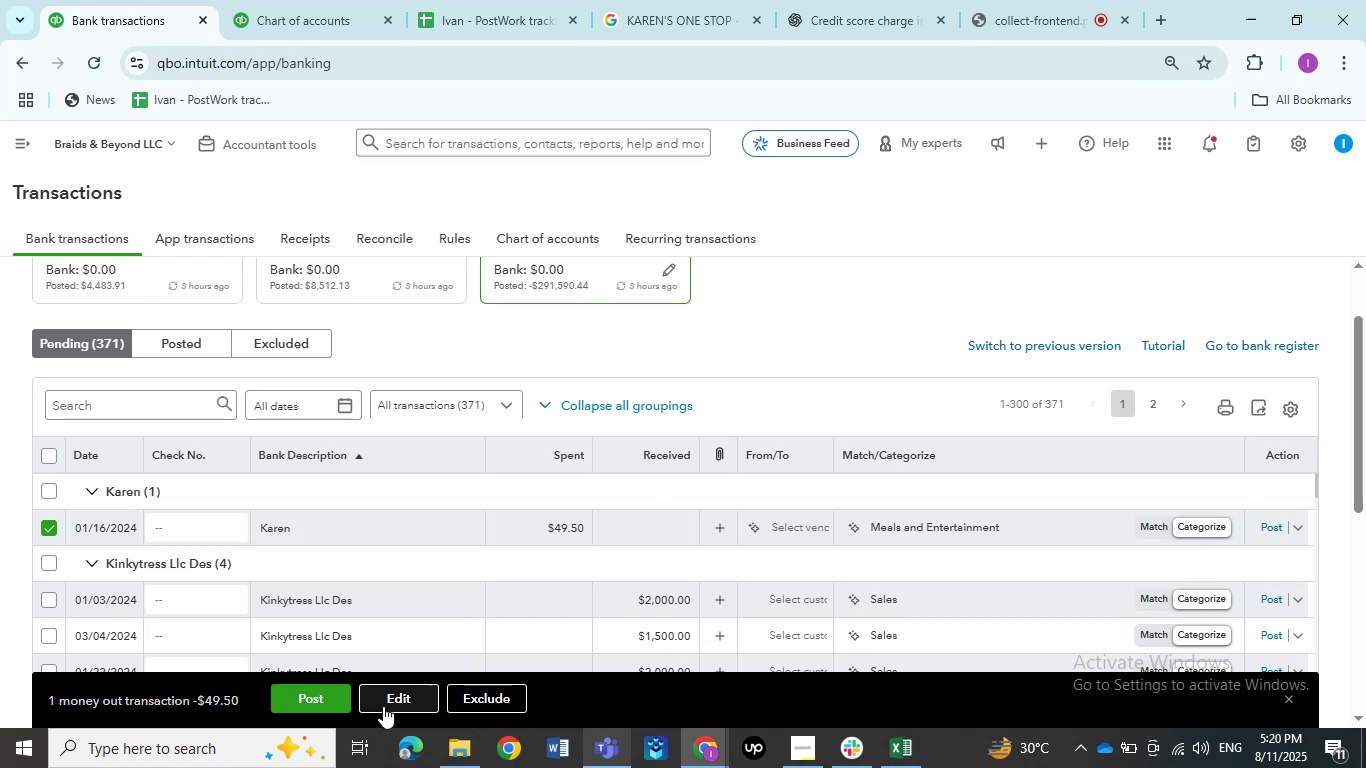 
left_click([406, 702])
 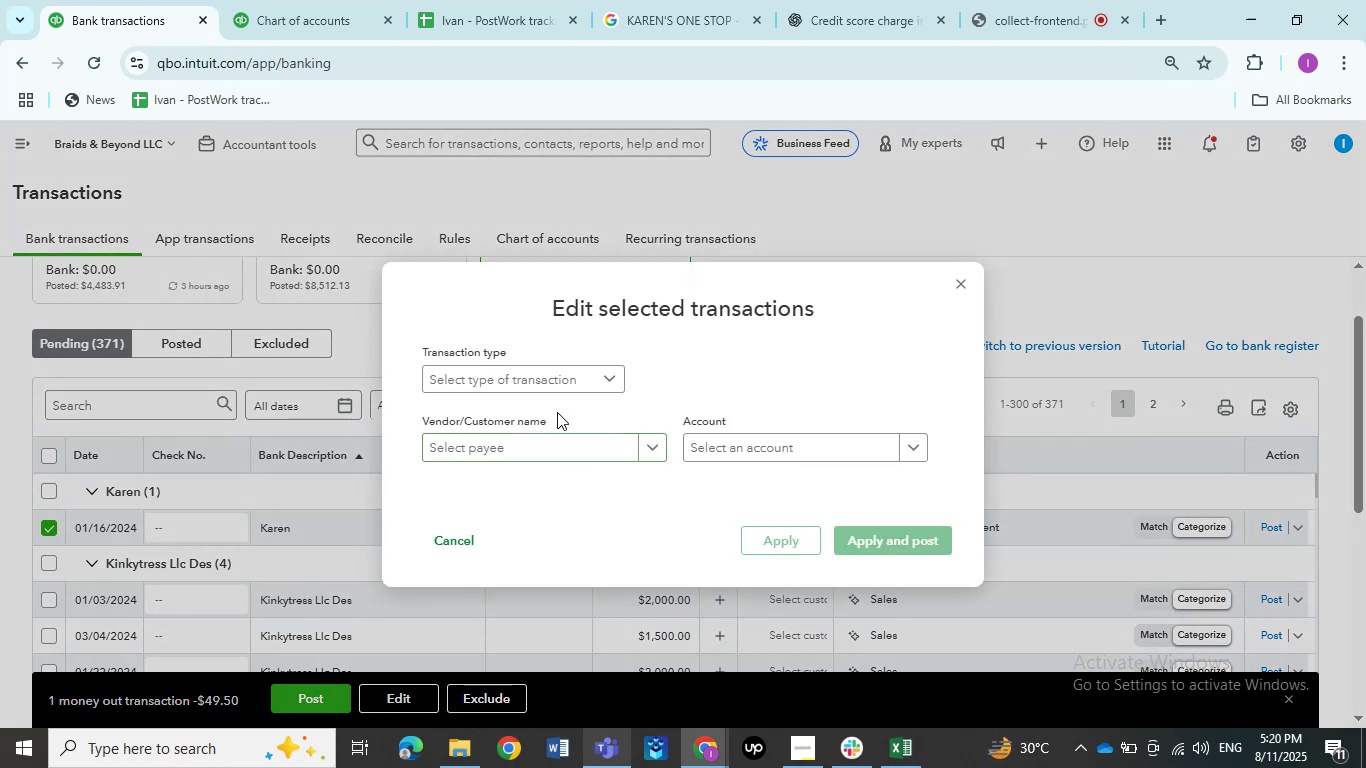 
left_click([550, 395])
 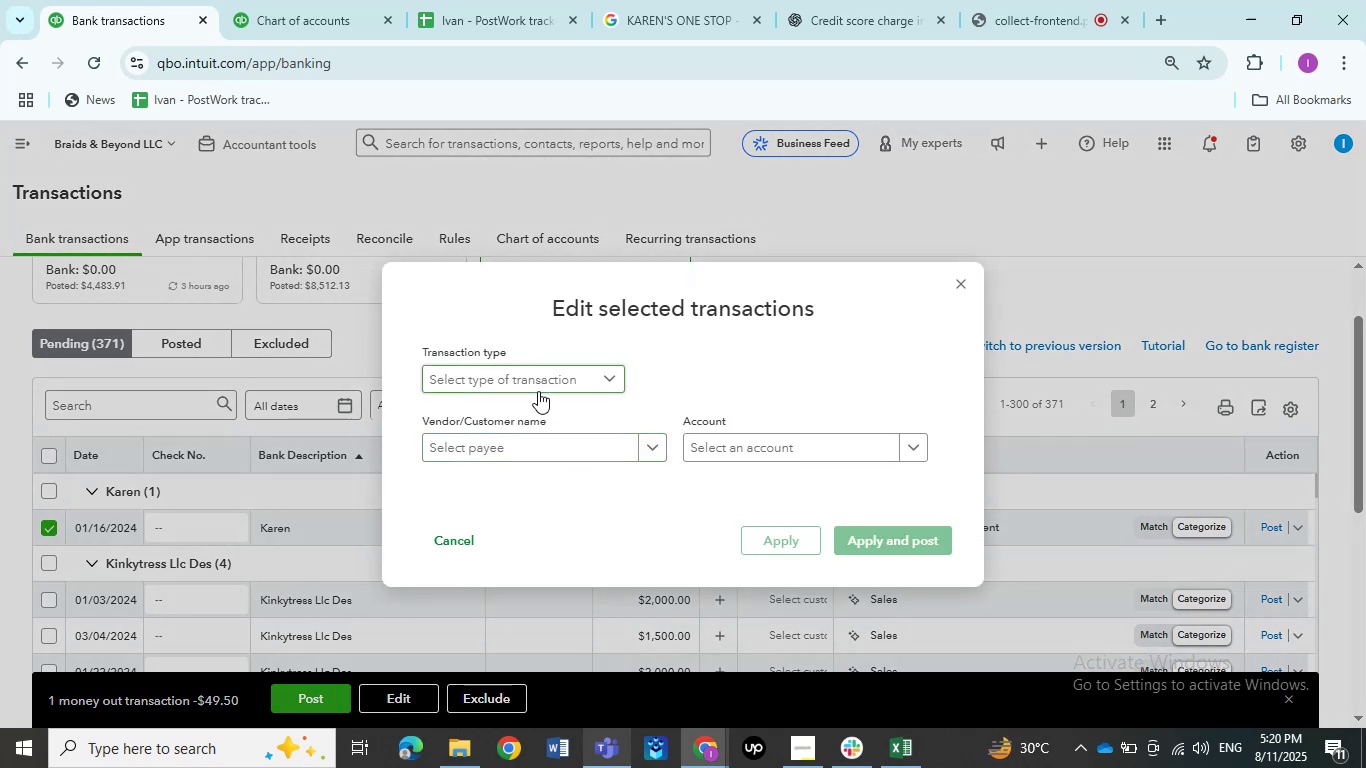 
left_click([538, 391])
 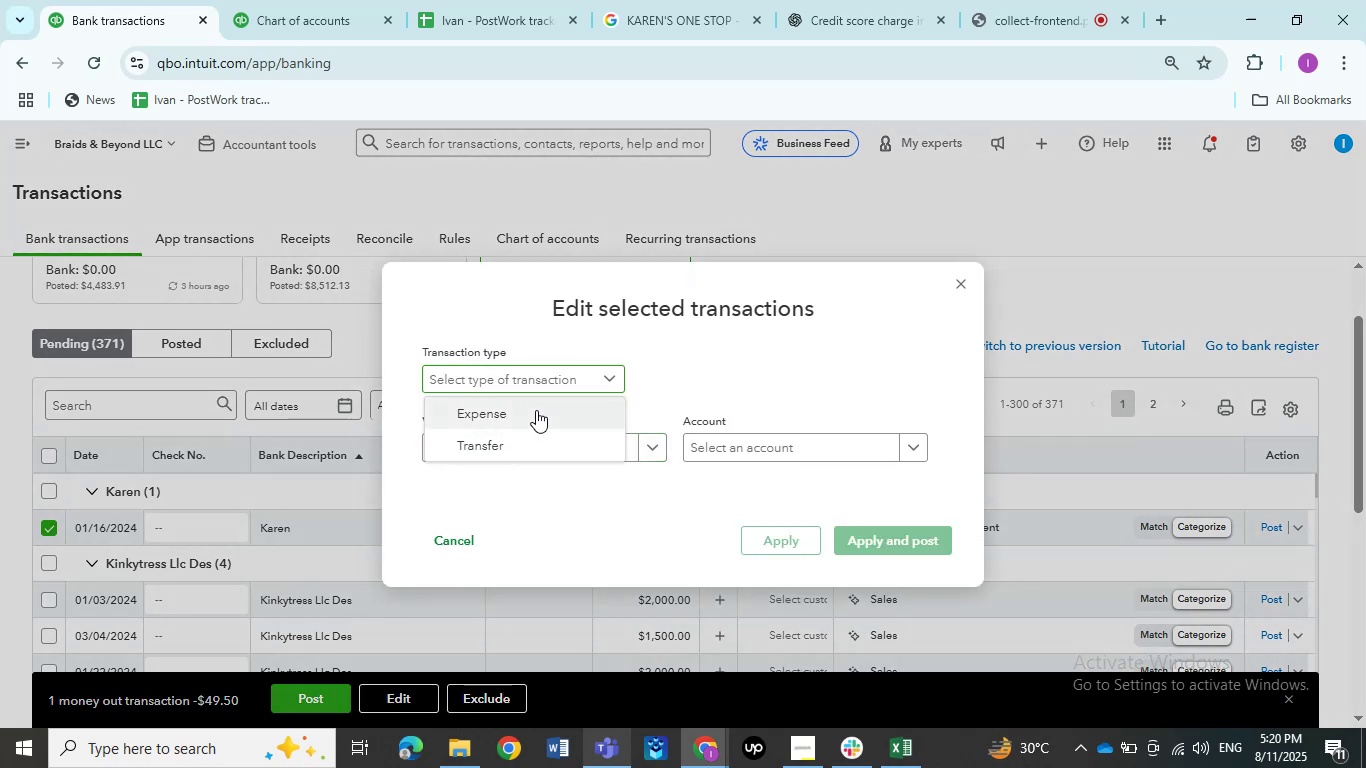 
left_click([536, 410])
 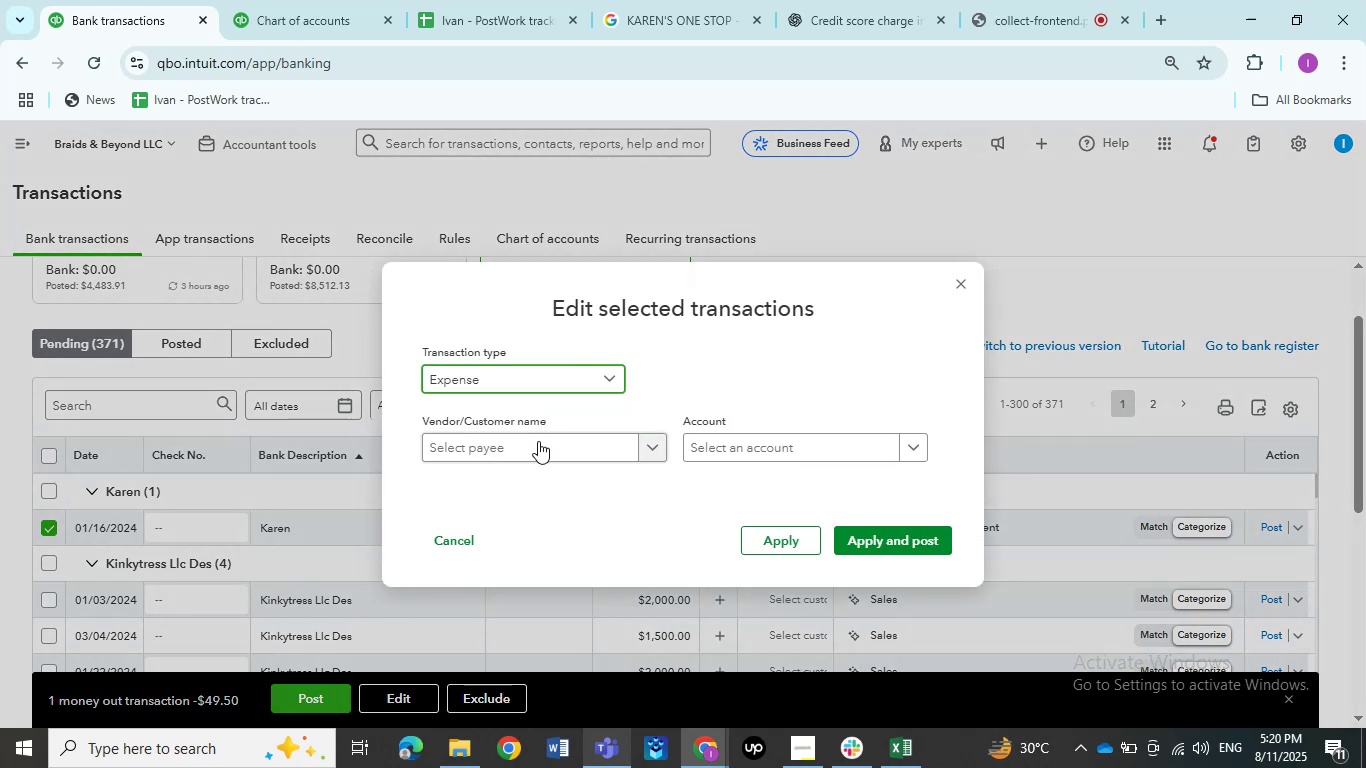 
left_click([538, 443])
 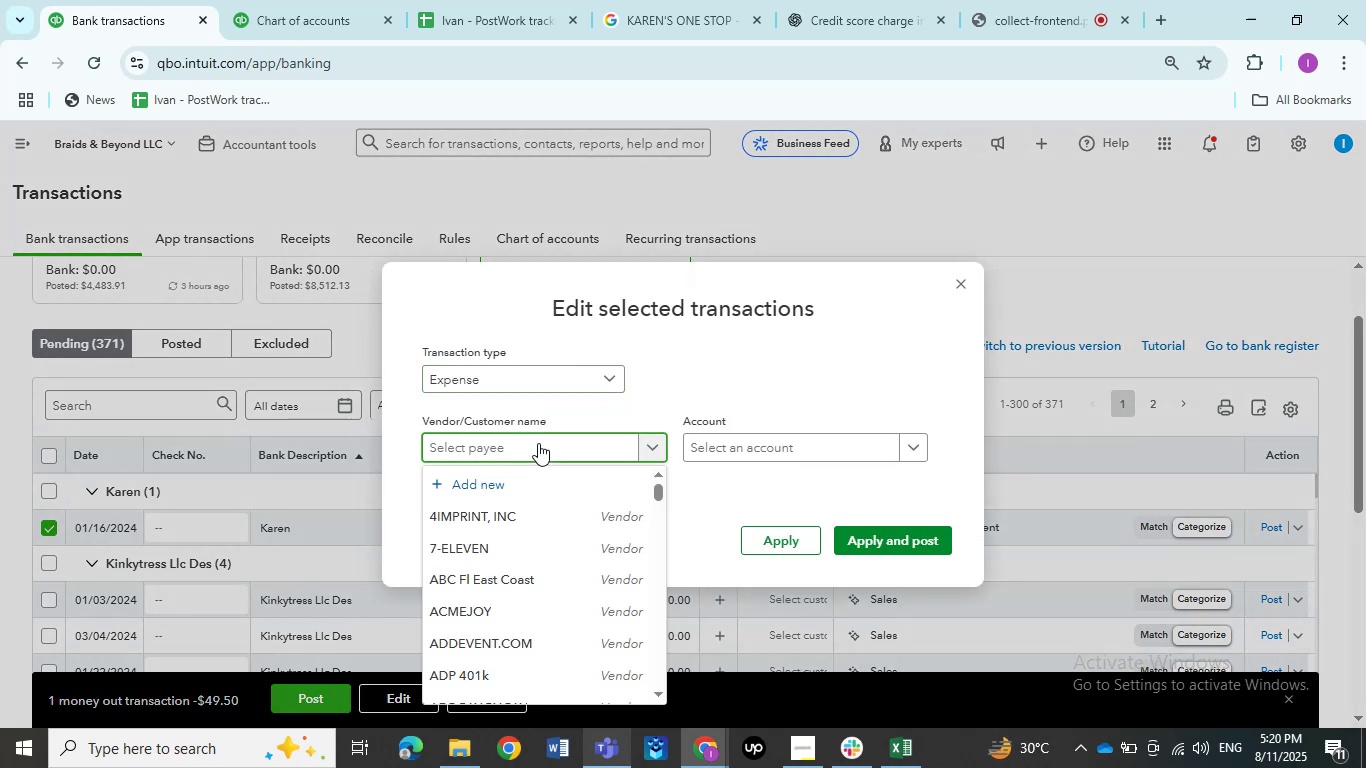 
key(Control+V)
 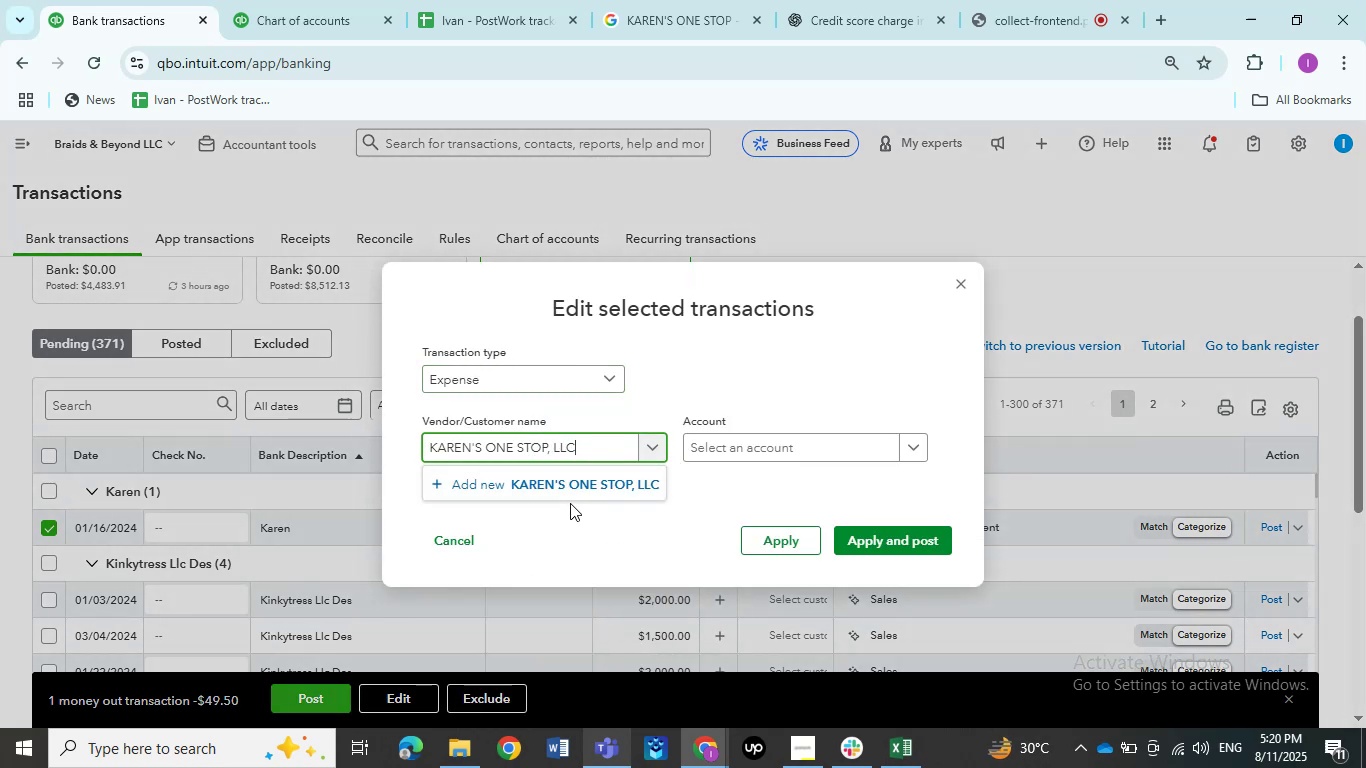 
left_click([571, 491])
 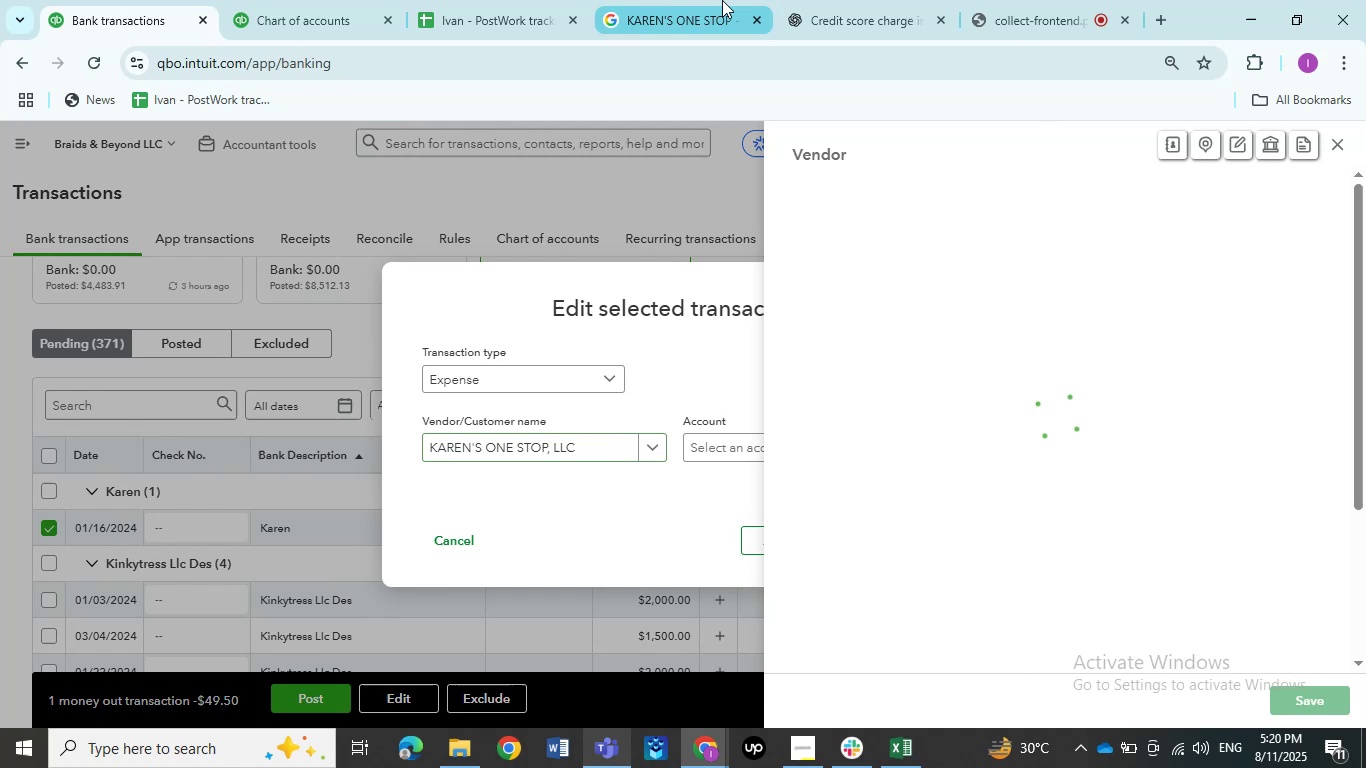 
left_click([722, 0])
 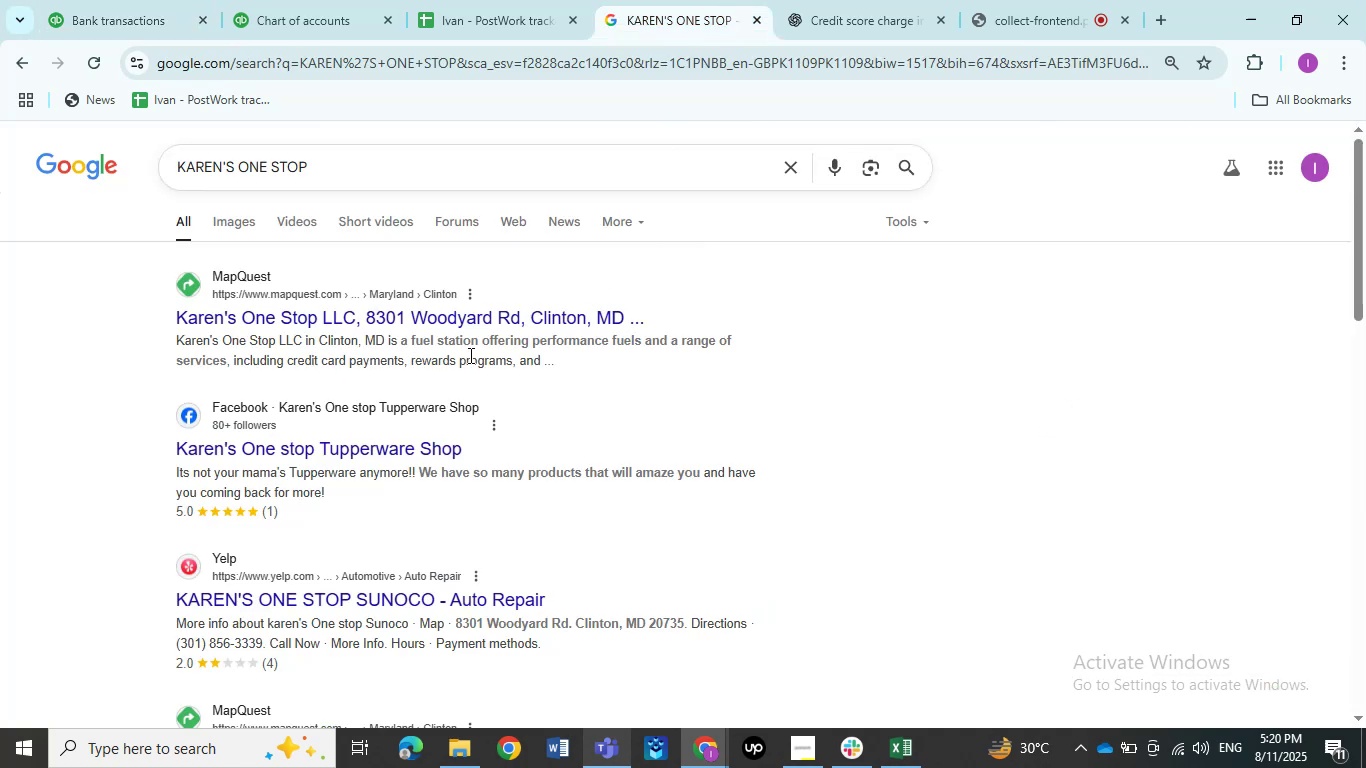 
wait(13.22)
 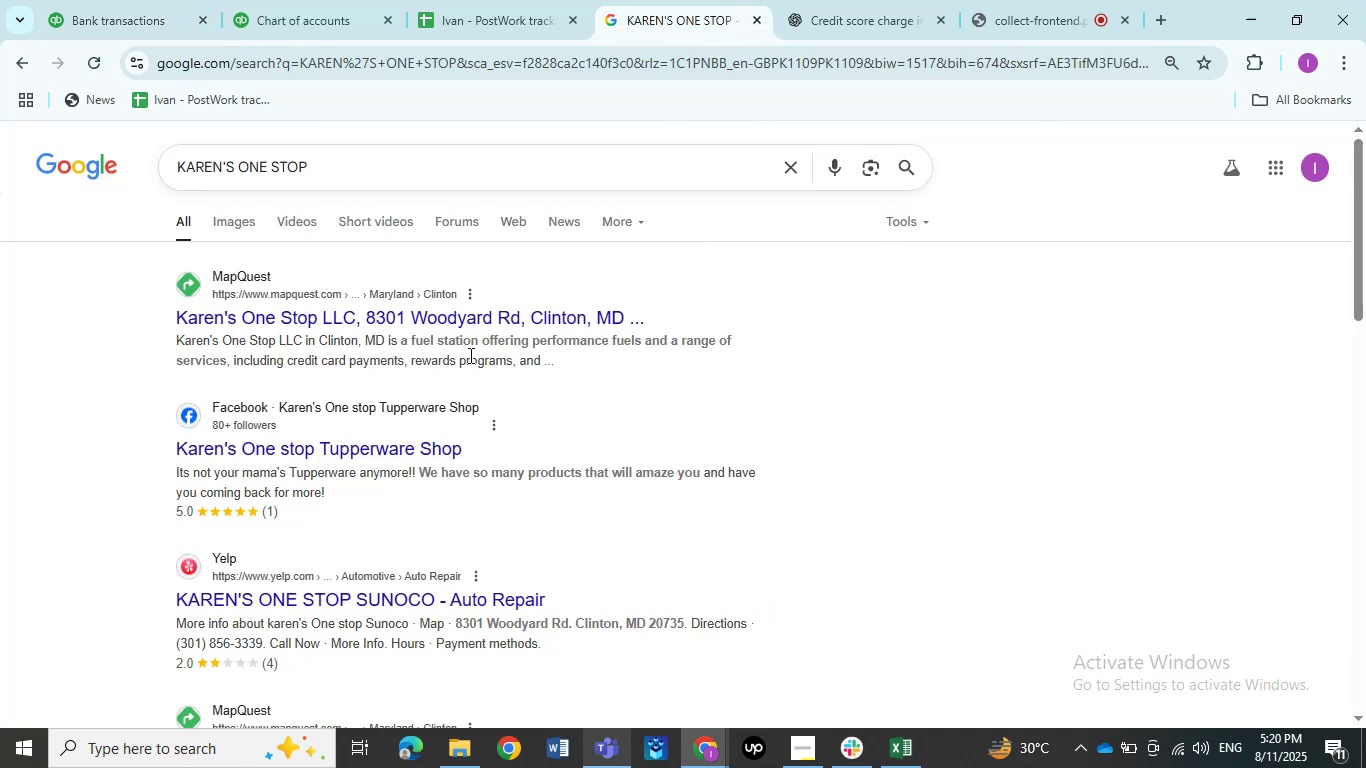 
left_click([158, 10])
 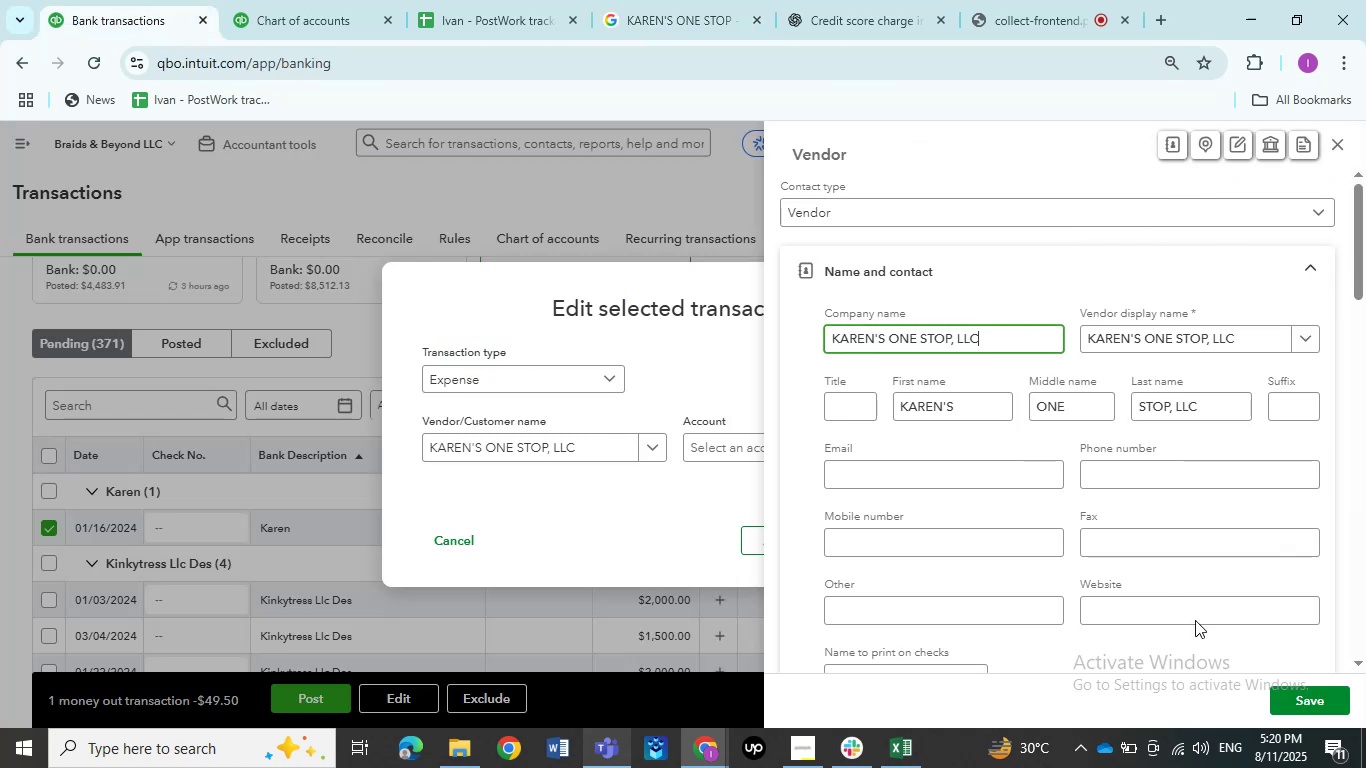 
left_click([1290, 695])
 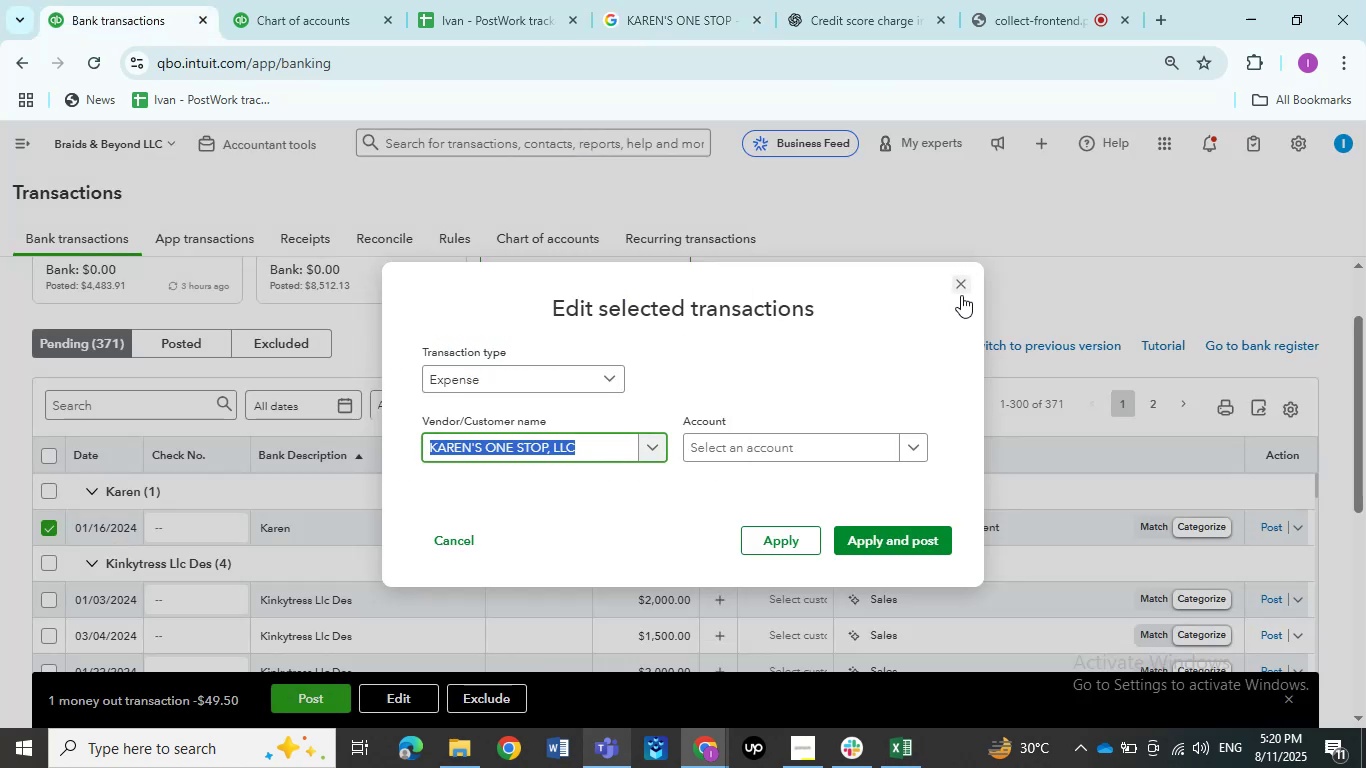 
left_click([766, 450])
 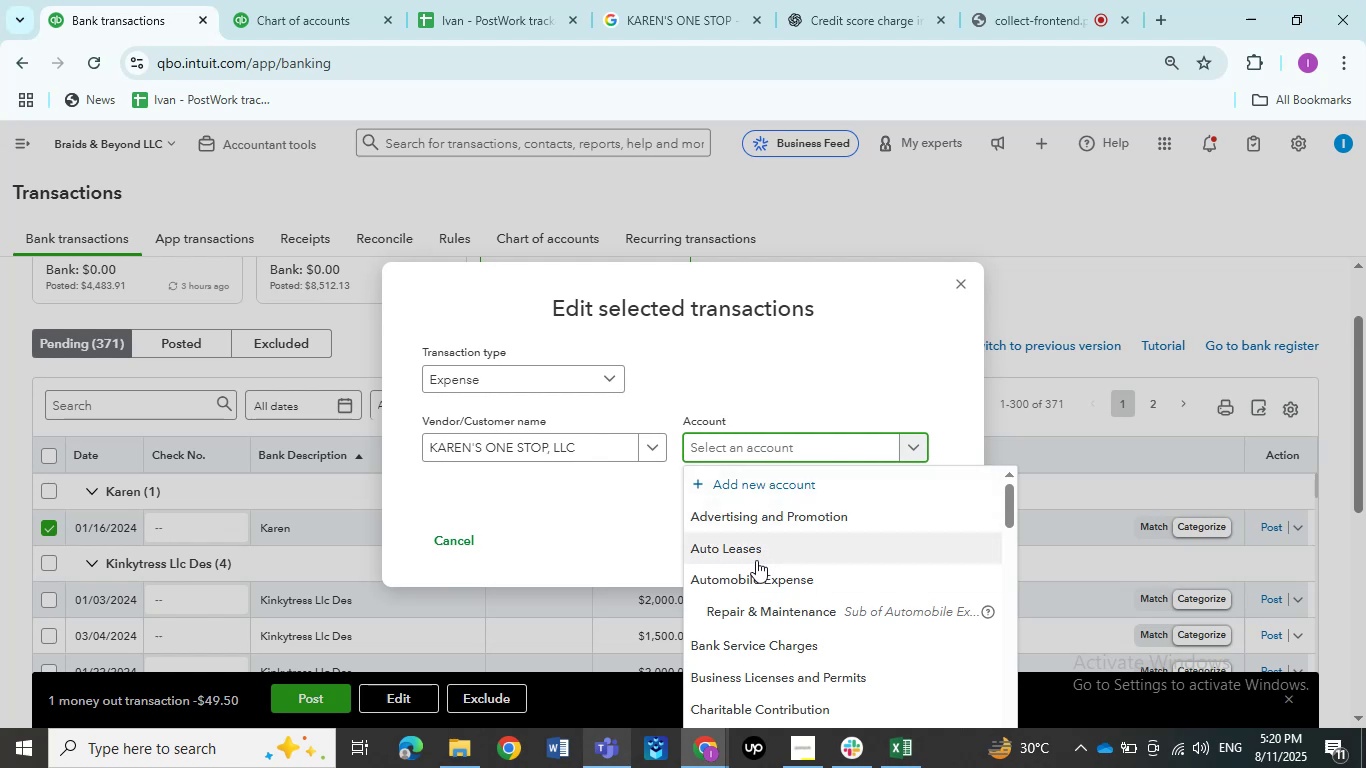 
type(ask my)
 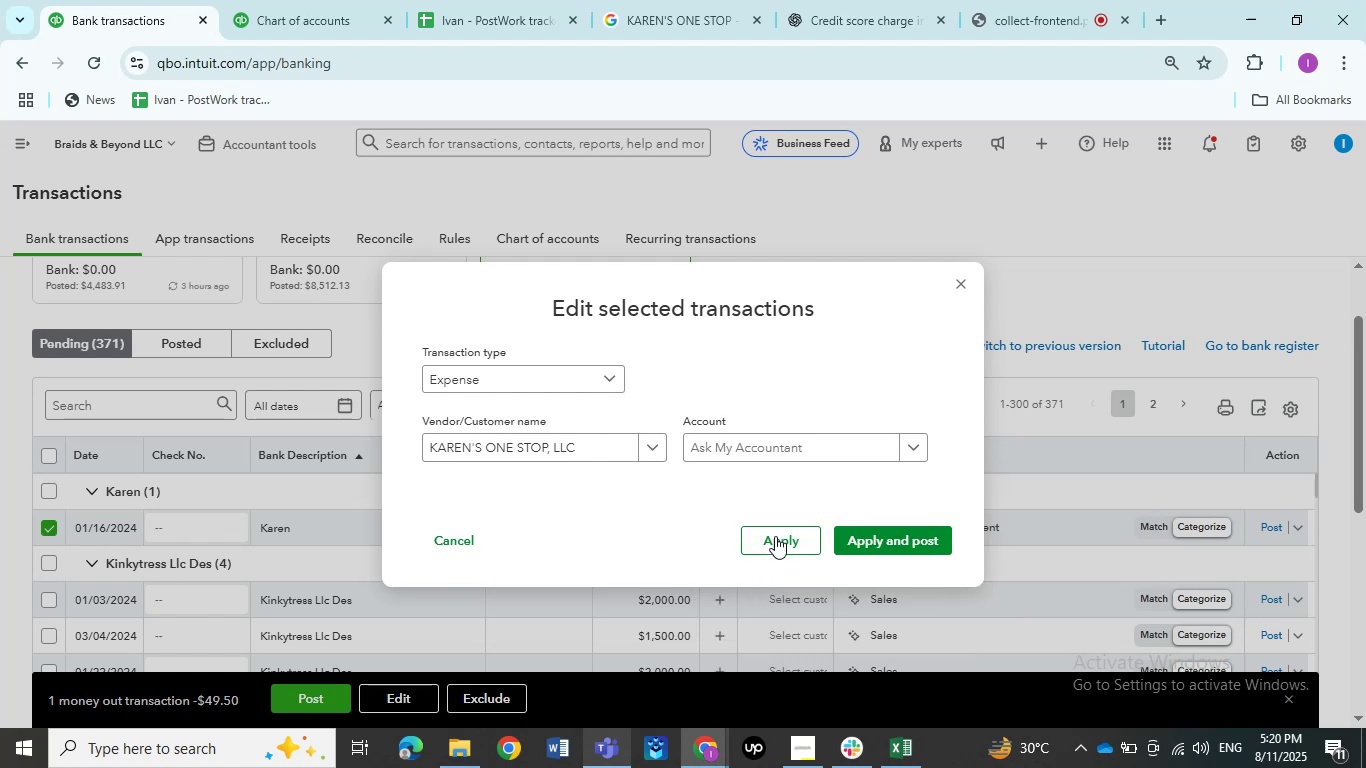 
double_click([775, 537])
 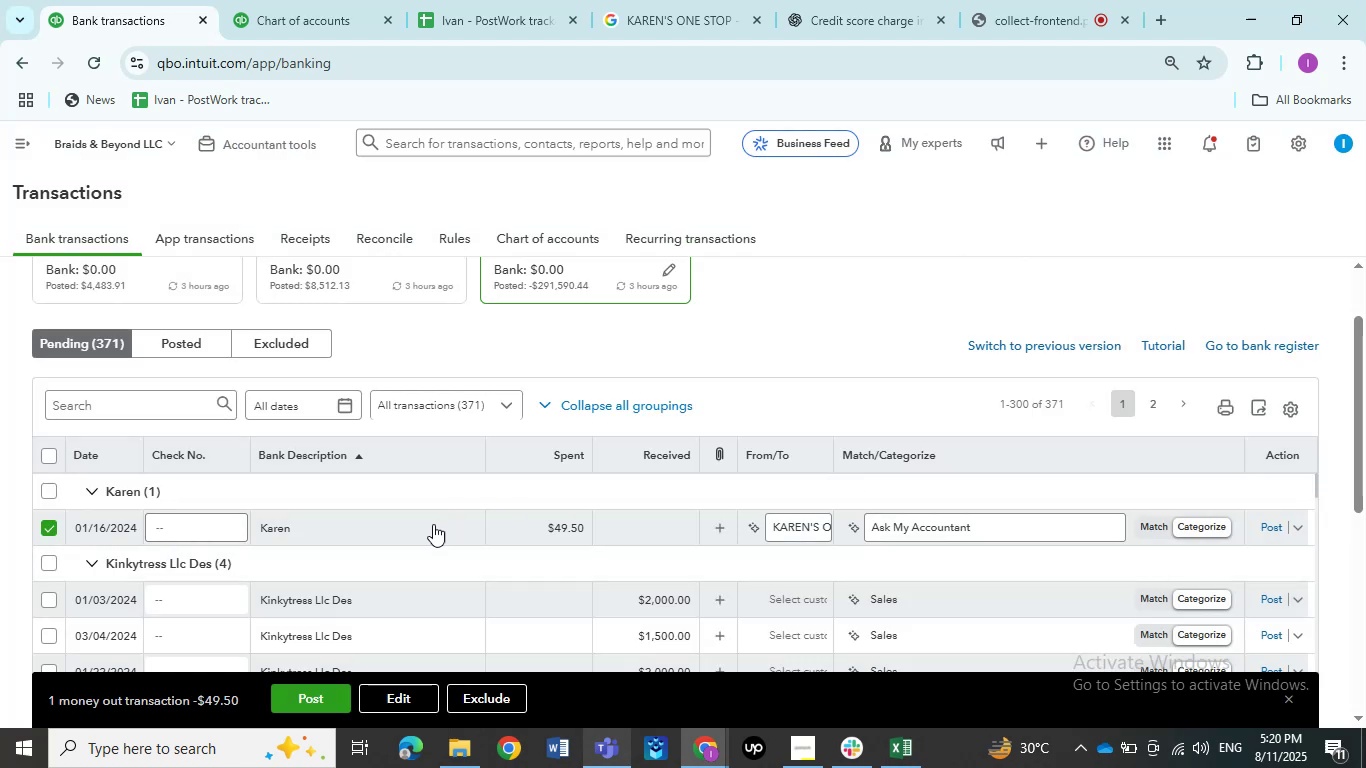 
left_click([430, 527])
 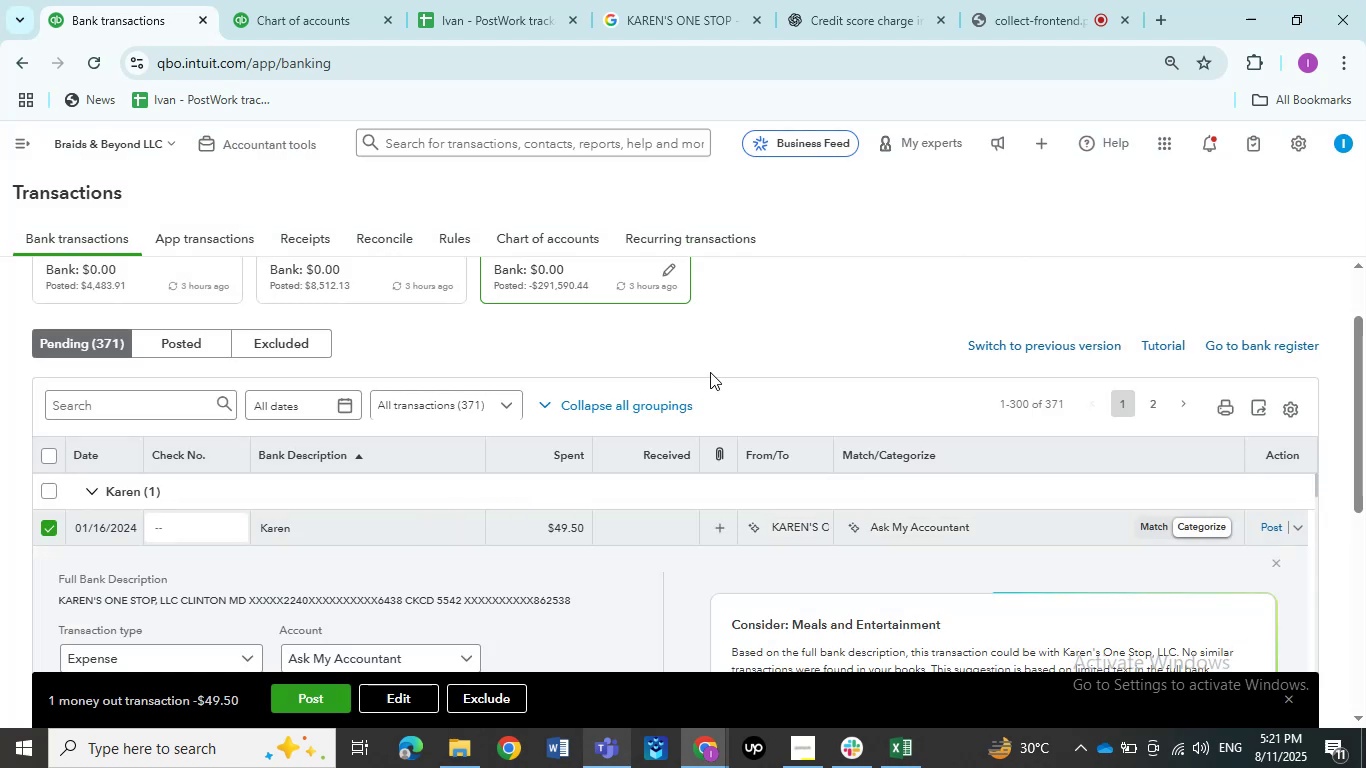 
scroll: coordinate [614, 488], scroll_direction: down, amount: 2.0
 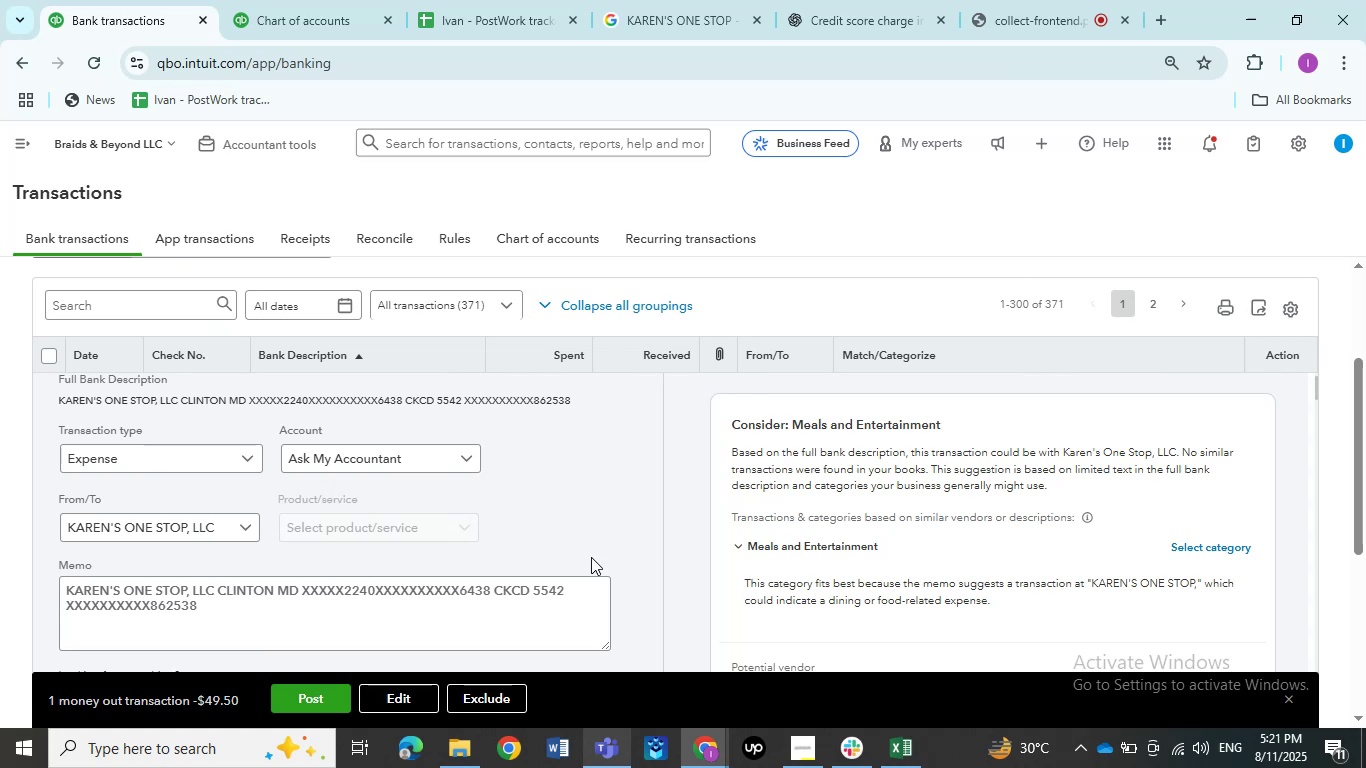 
left_click([639, 0])
 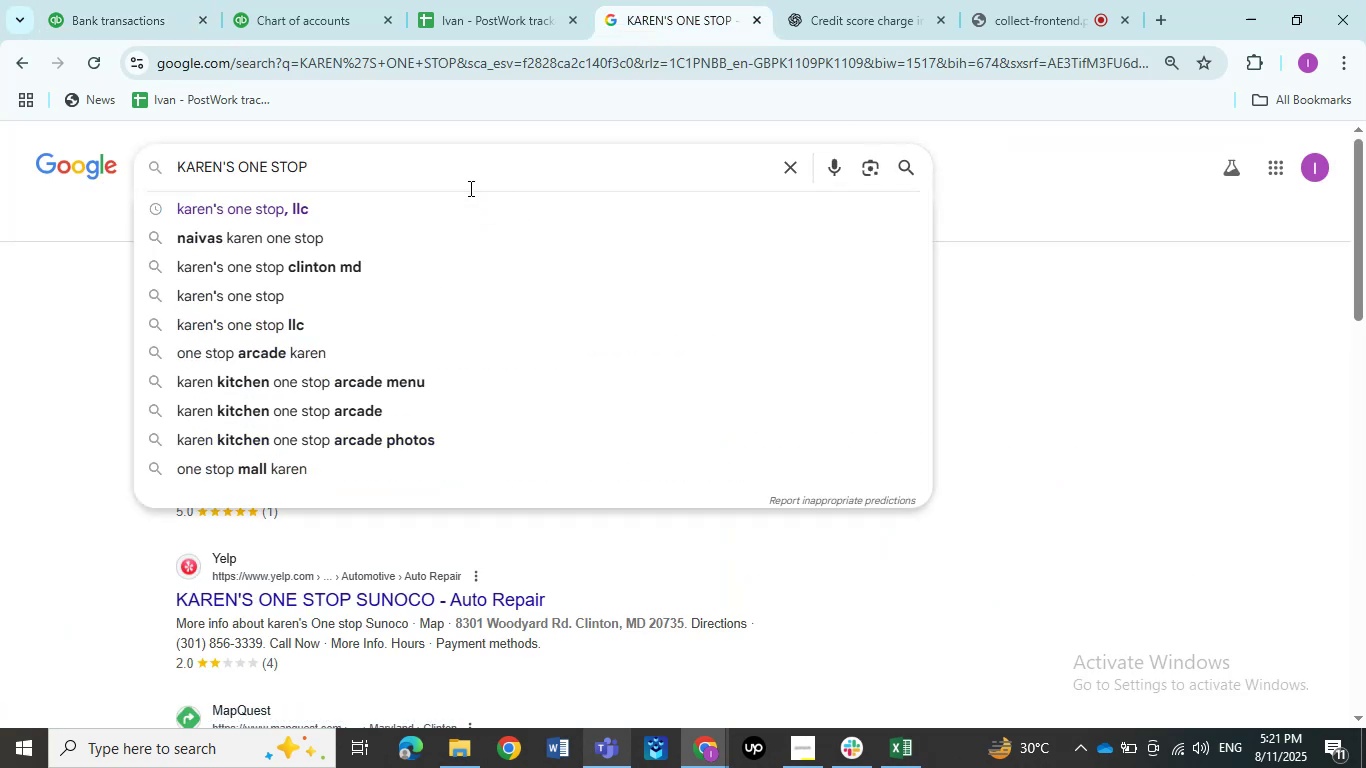 
left_click([443, 207])
 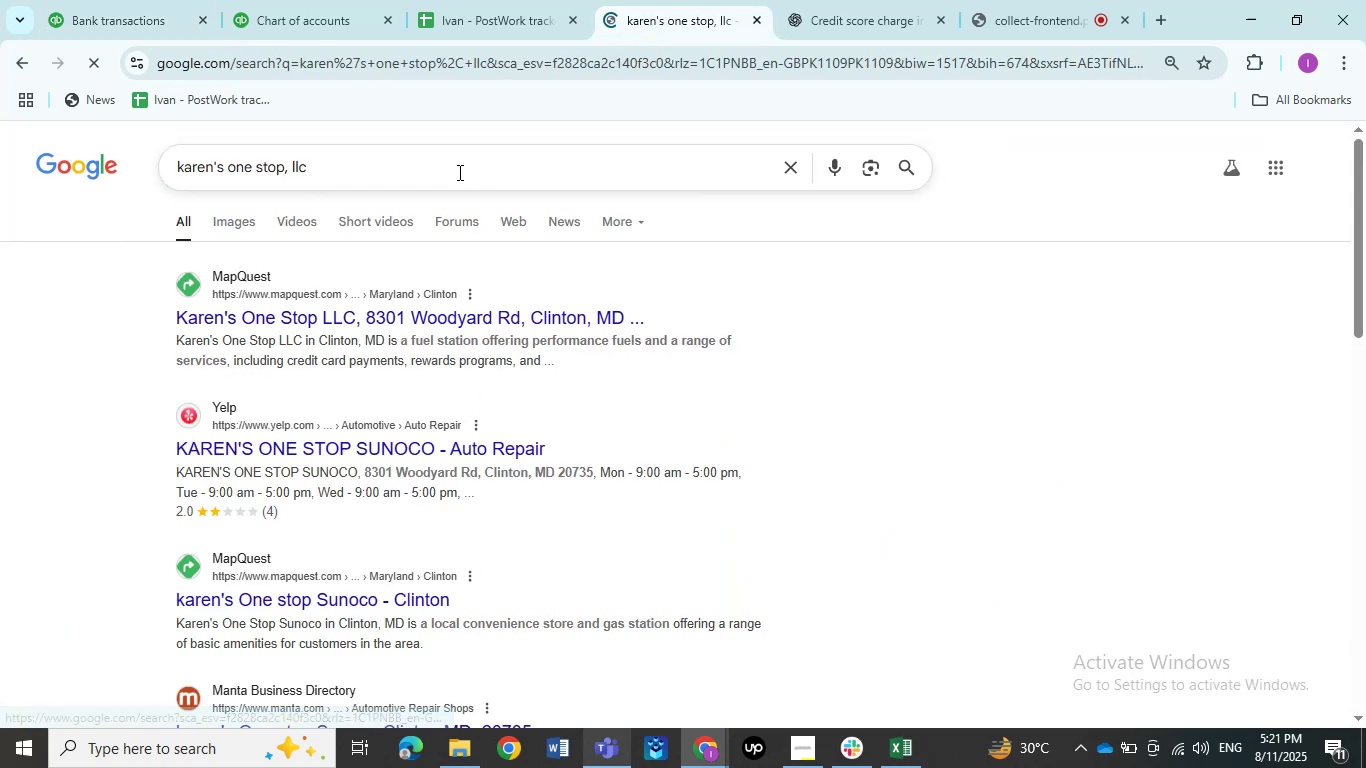 
left_click([458, 172])
 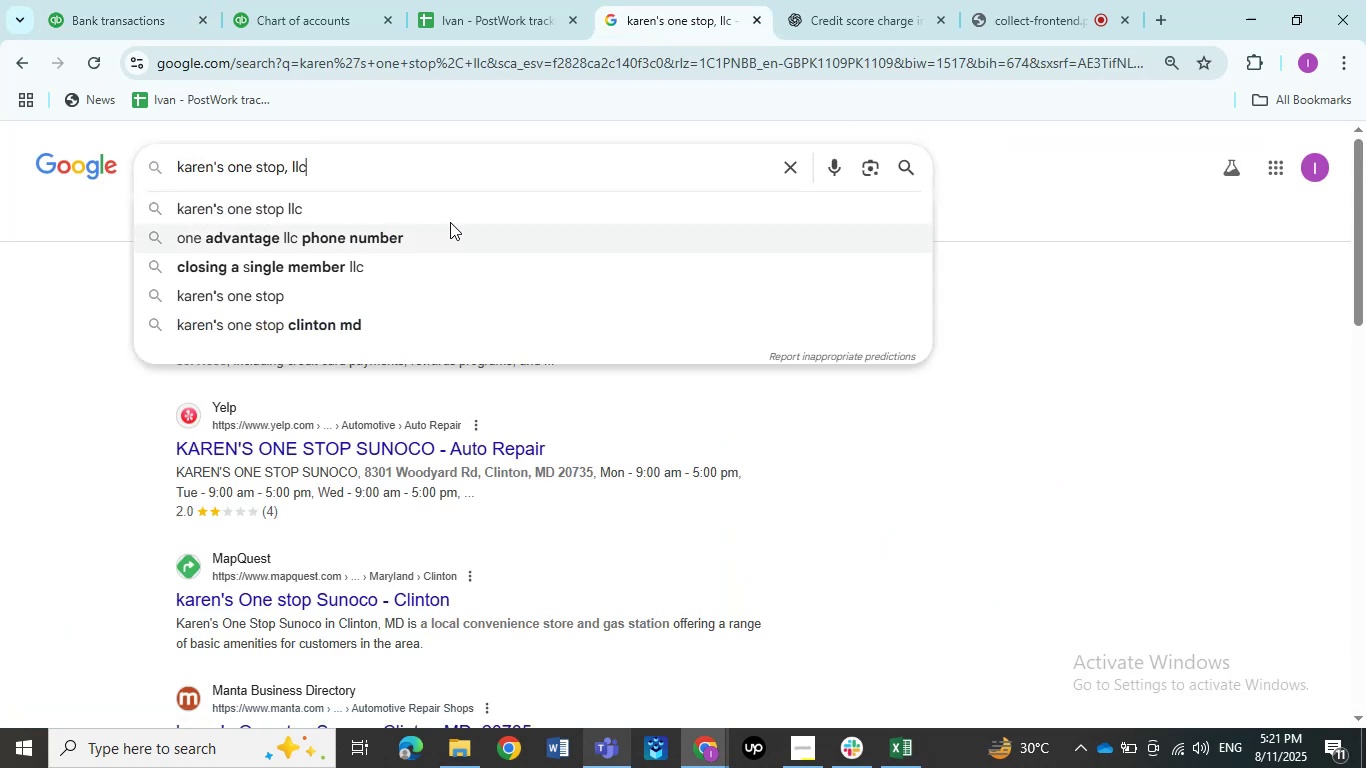 
key(Space)
 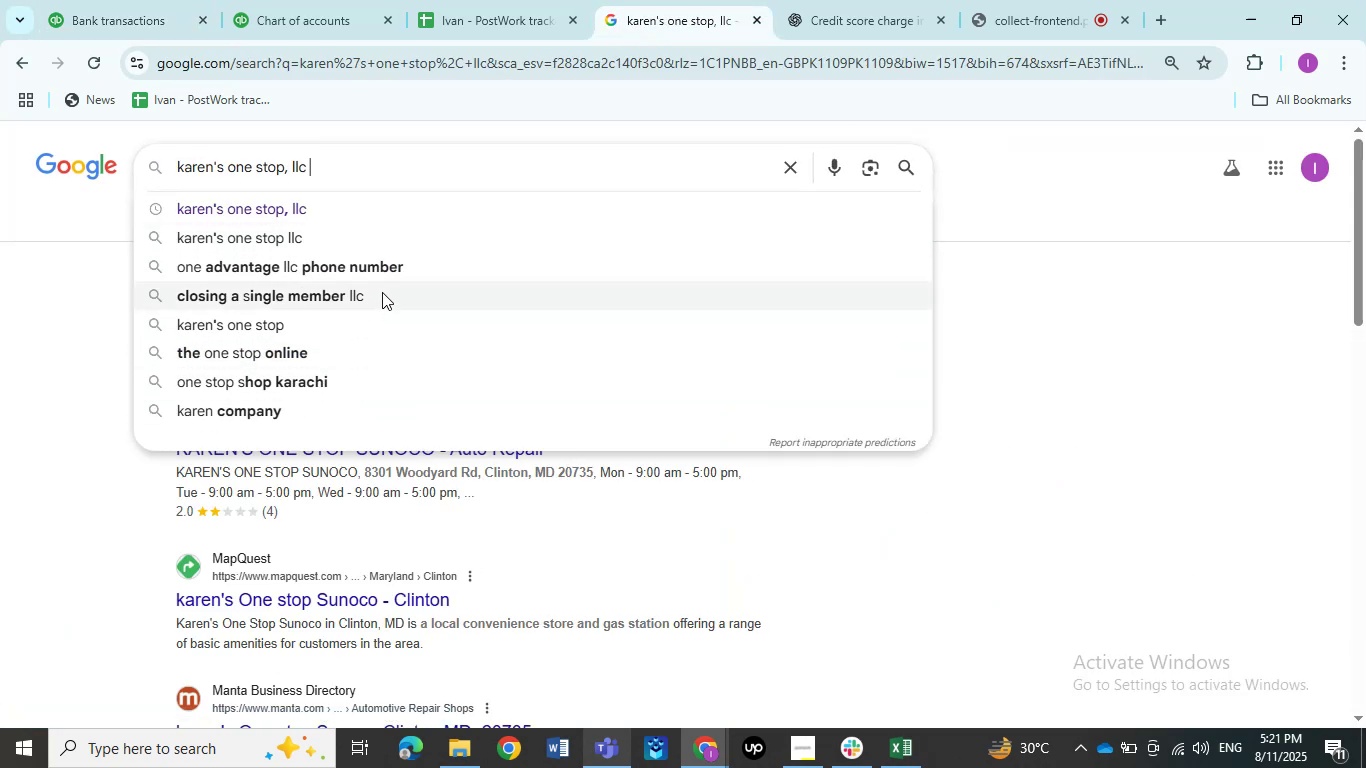 
key(Backspace)
 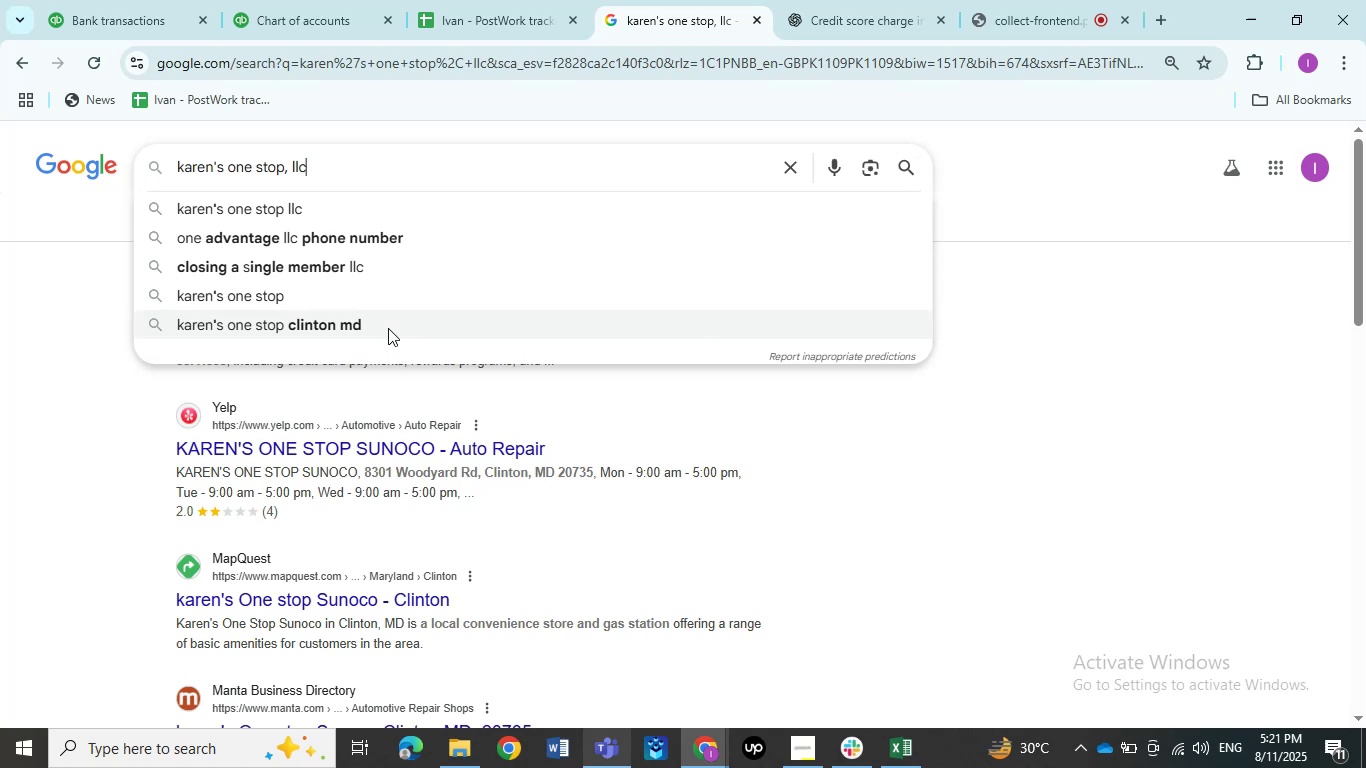 
left_click([388, 324])
 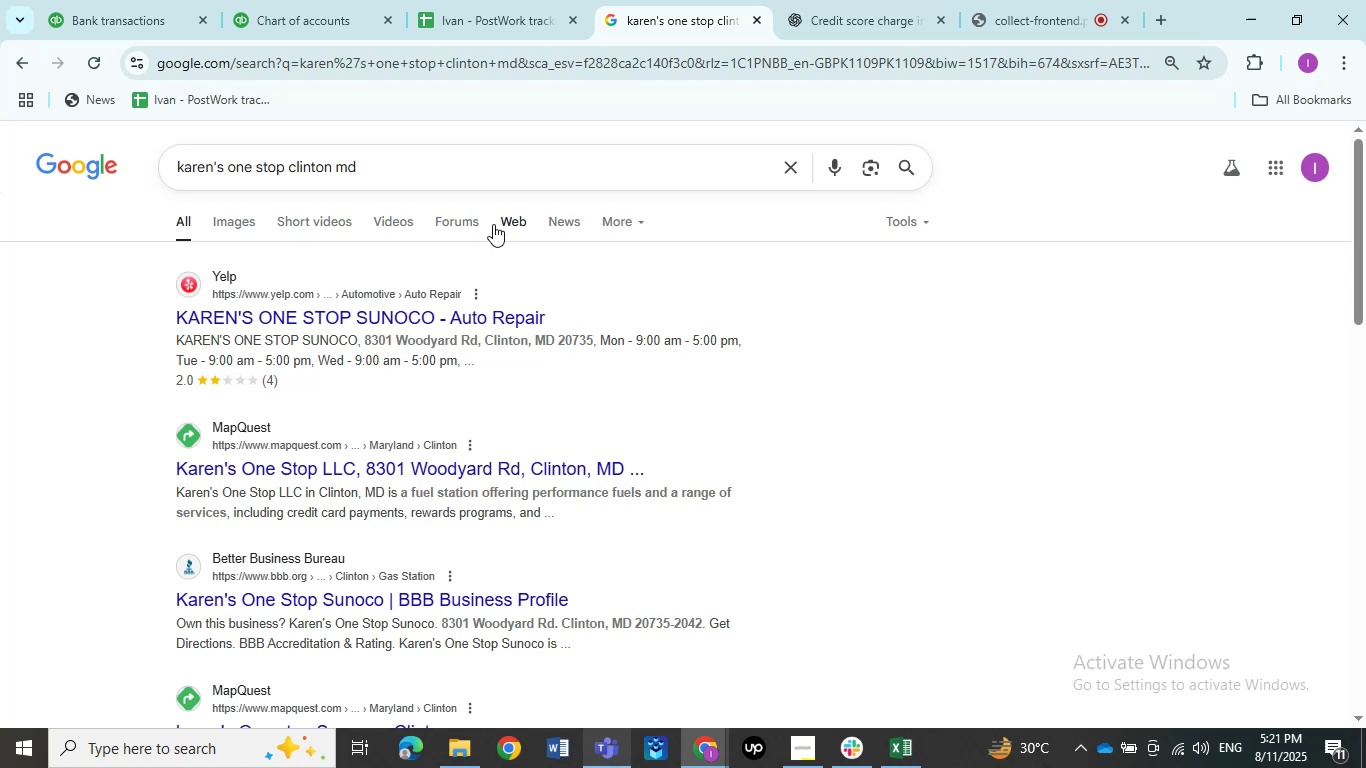 
wait(27.08)
 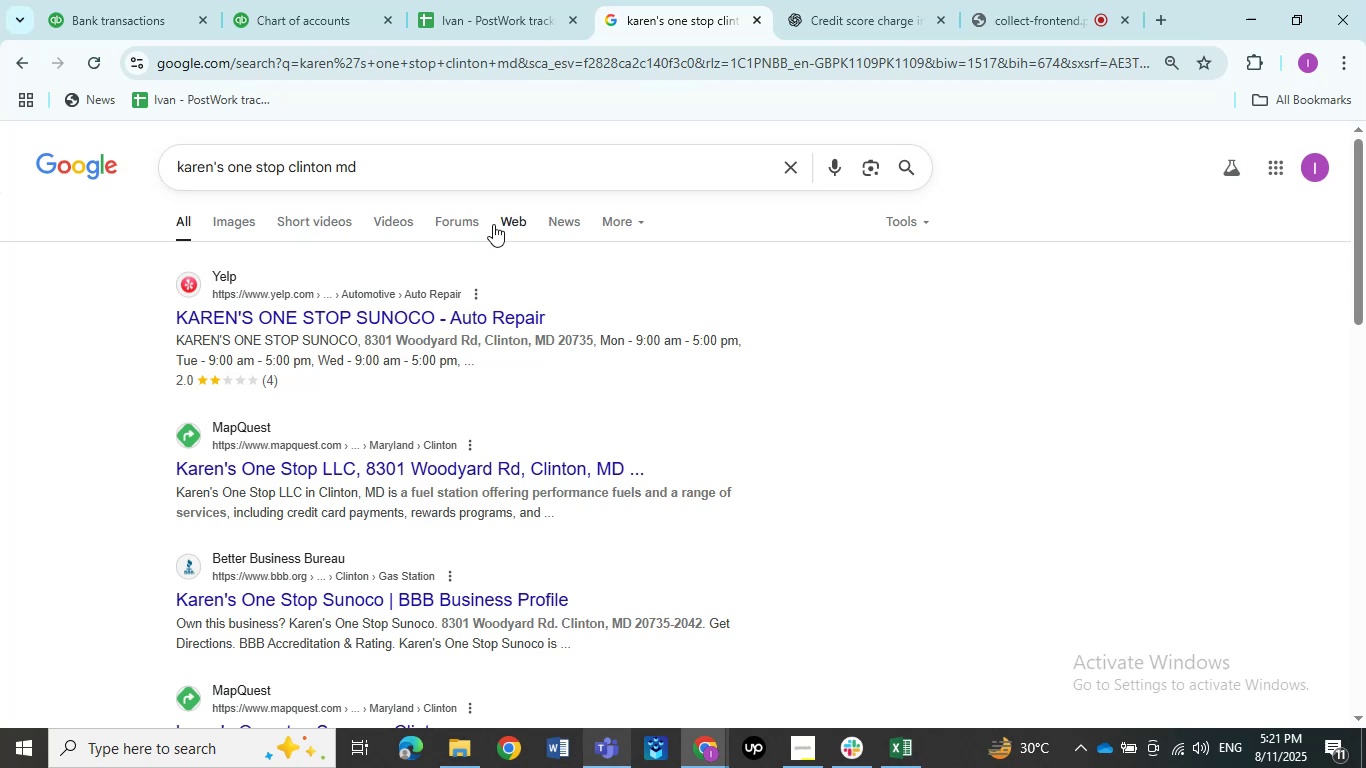 
left_click([172, 0])
 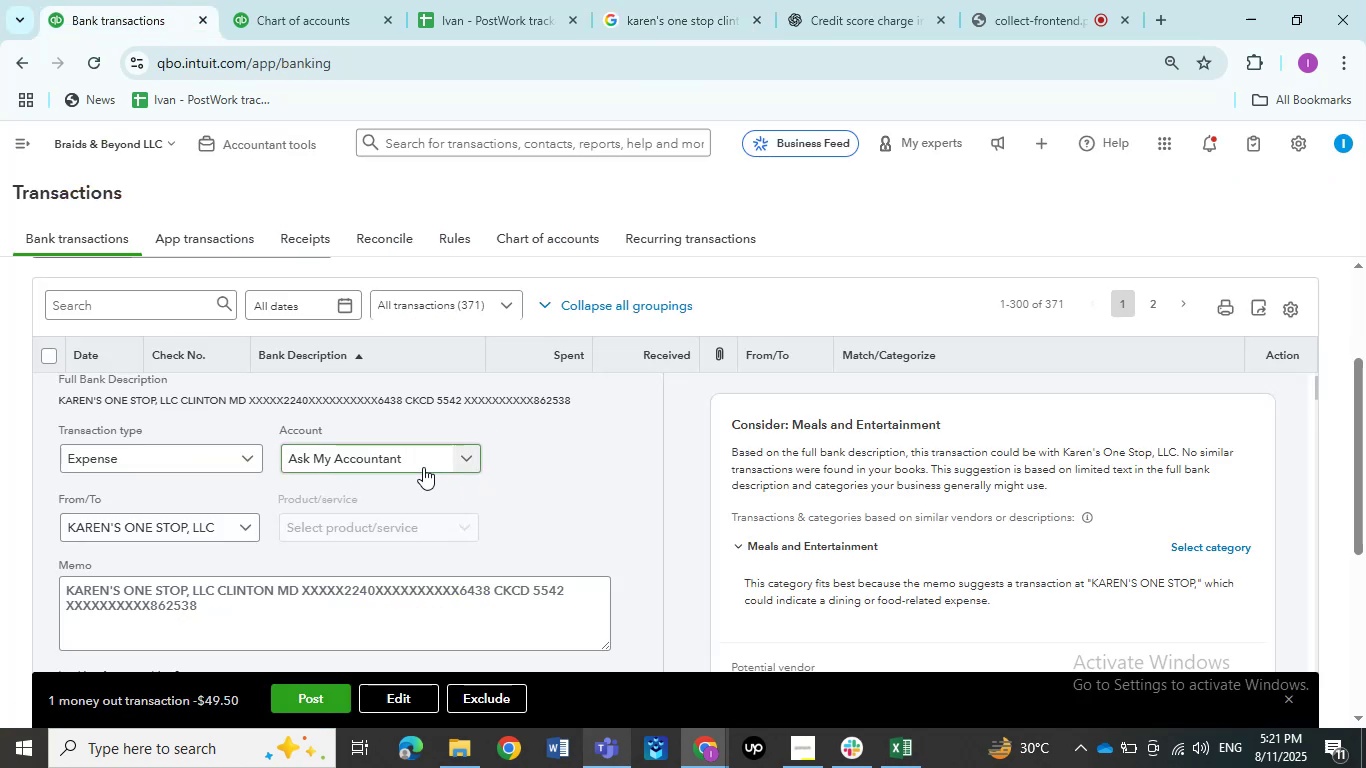 
left_click([423, 467])
 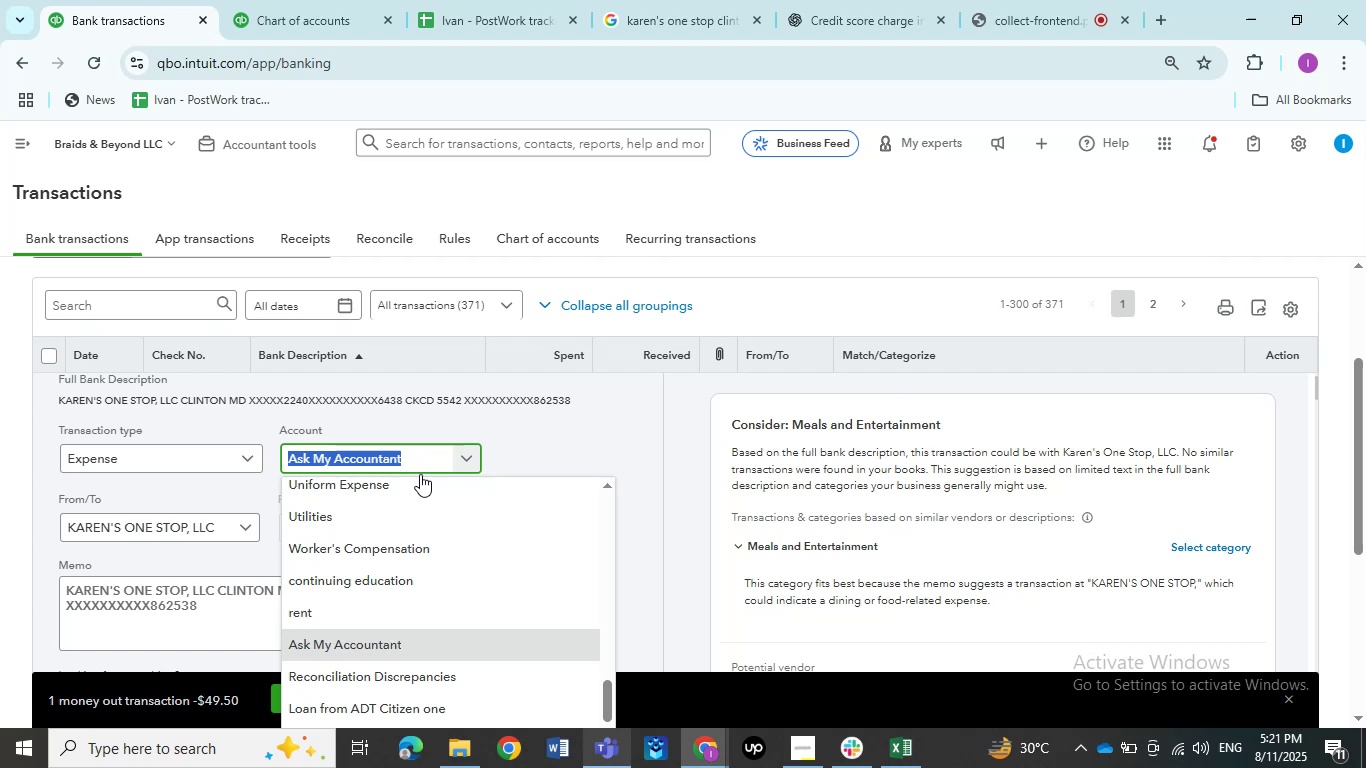 
scroll: coordinate [424, 540], scroll_direction: up, amount: 14.0
 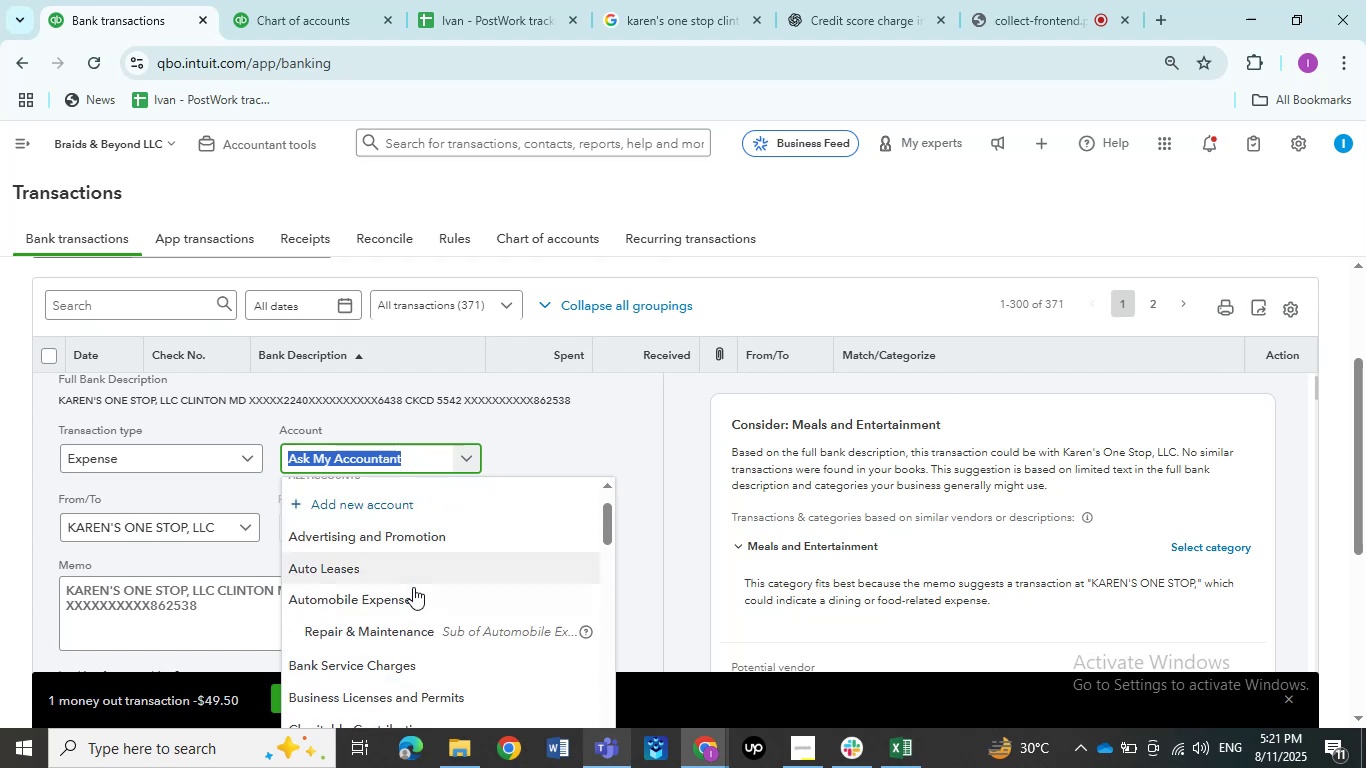 
left_click([413, 591])
 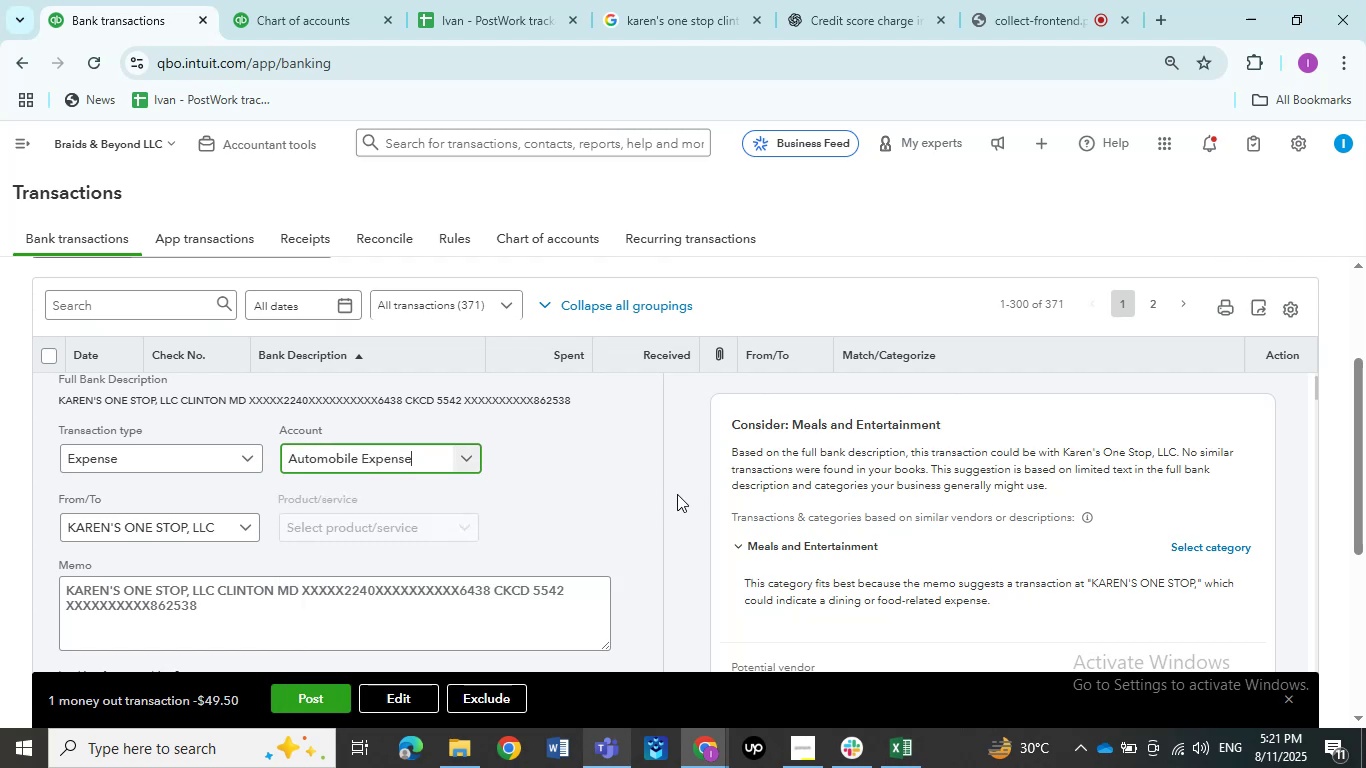 
scroll: coordinate [641, 502], scroll_direction: up, amount: 2.0
 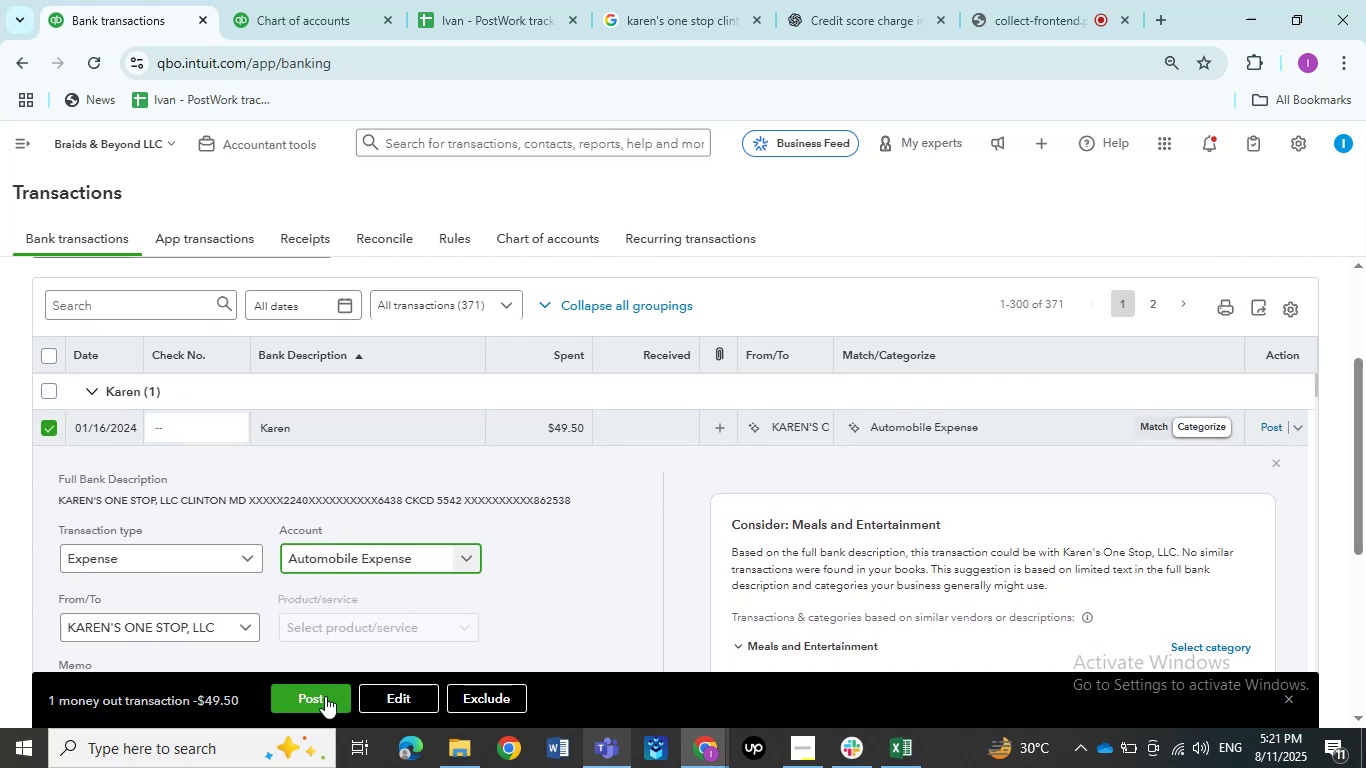 
left_click([325, 696])
 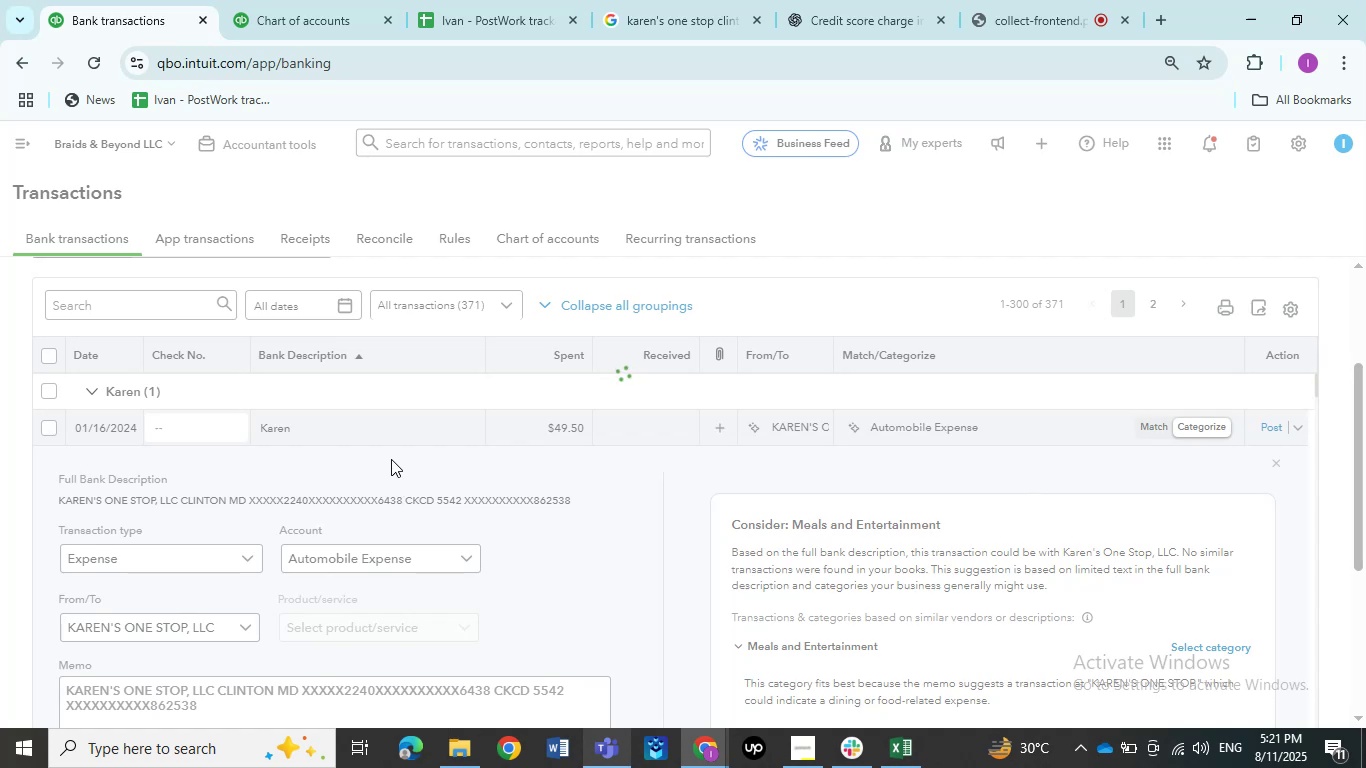 
left_click([388, 442])
 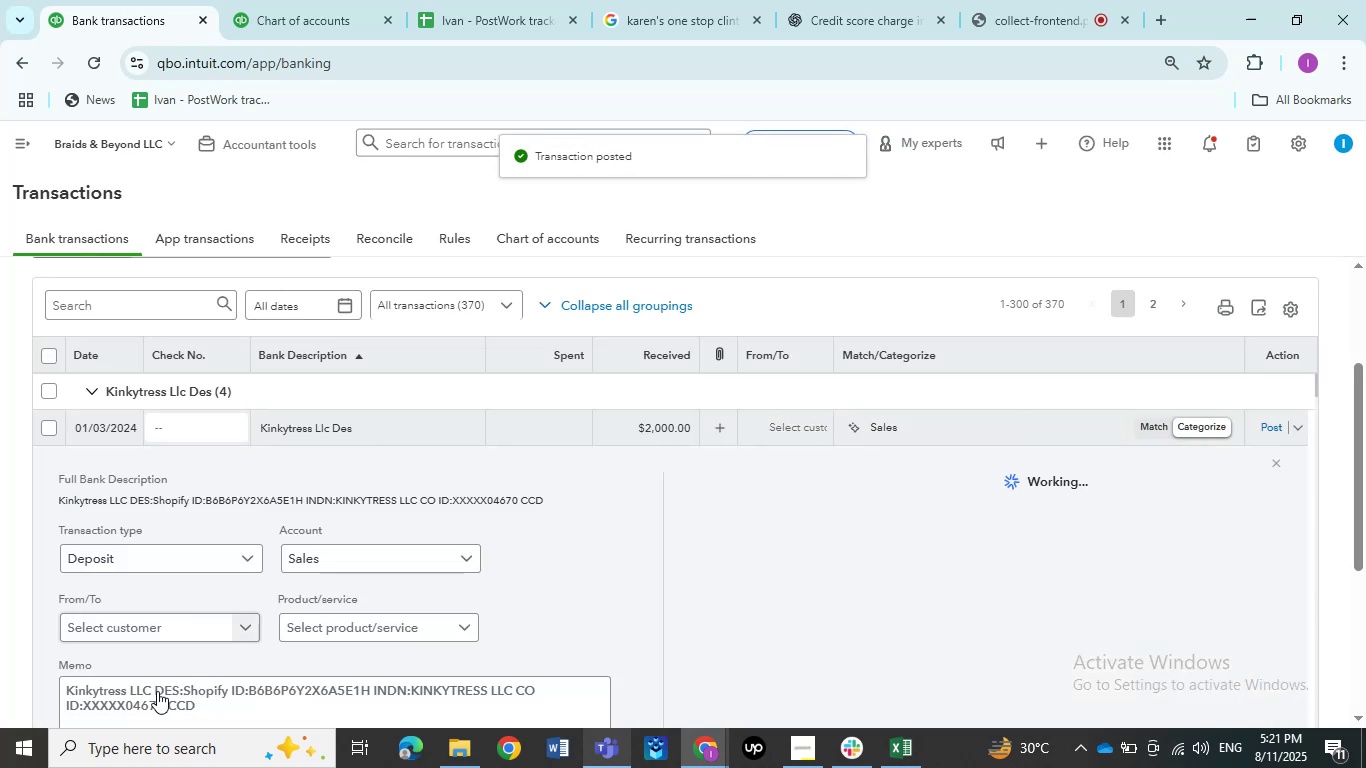 
left_click([150, 692])
 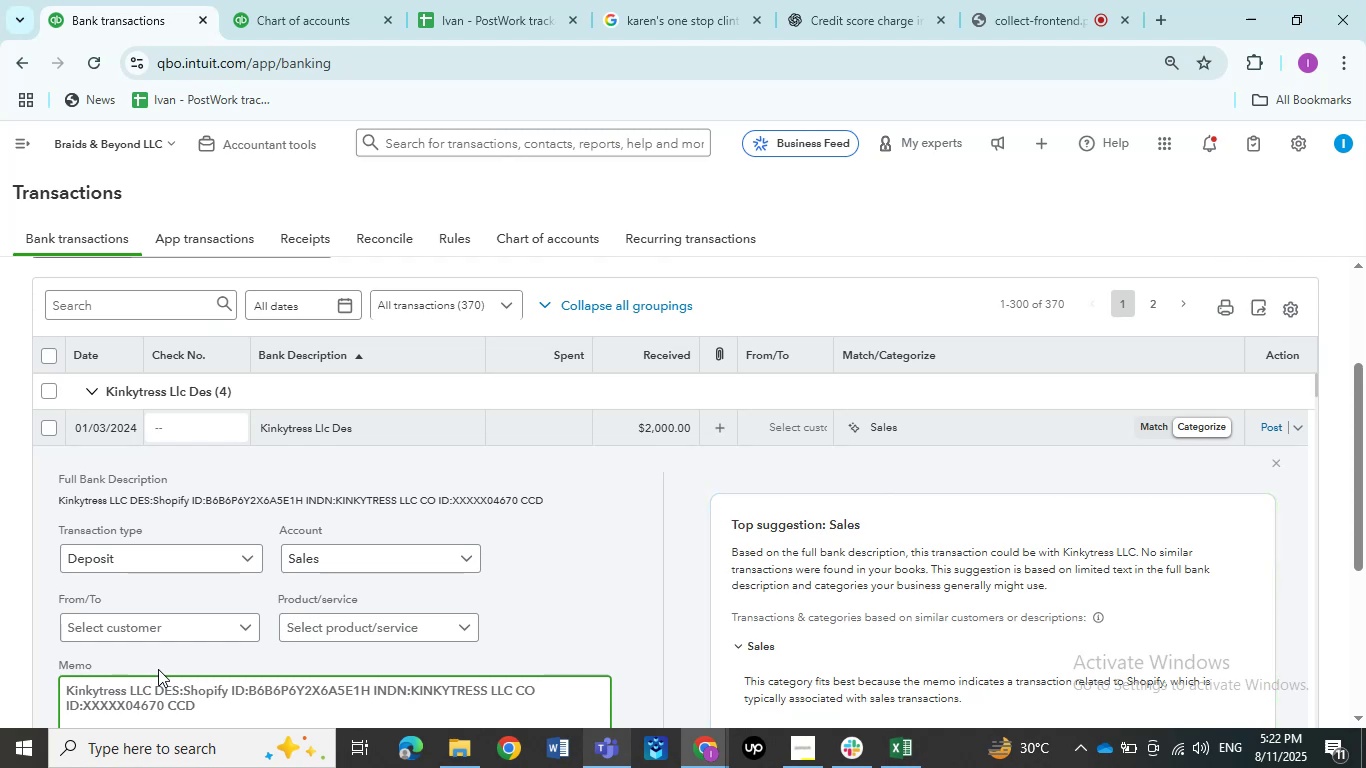 
wait(15.34)
 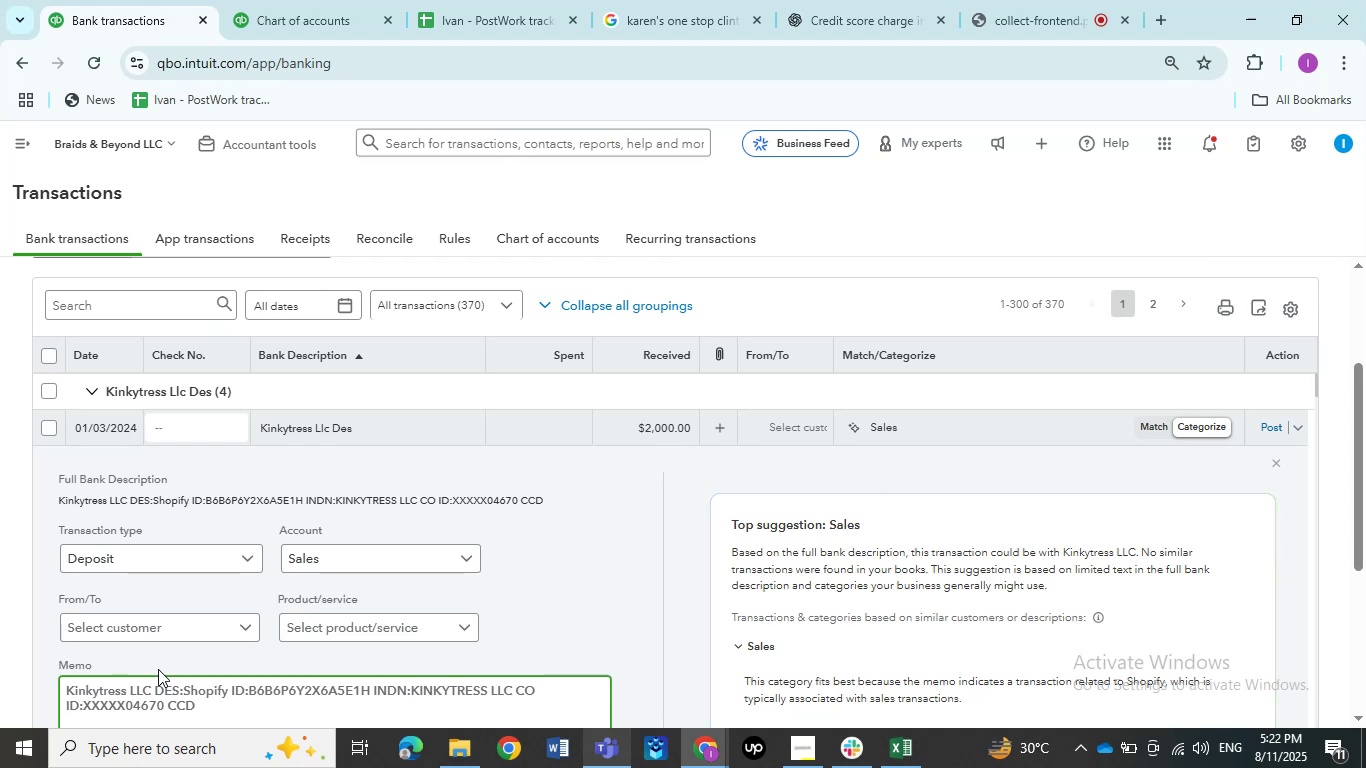 
key(Control+C)
 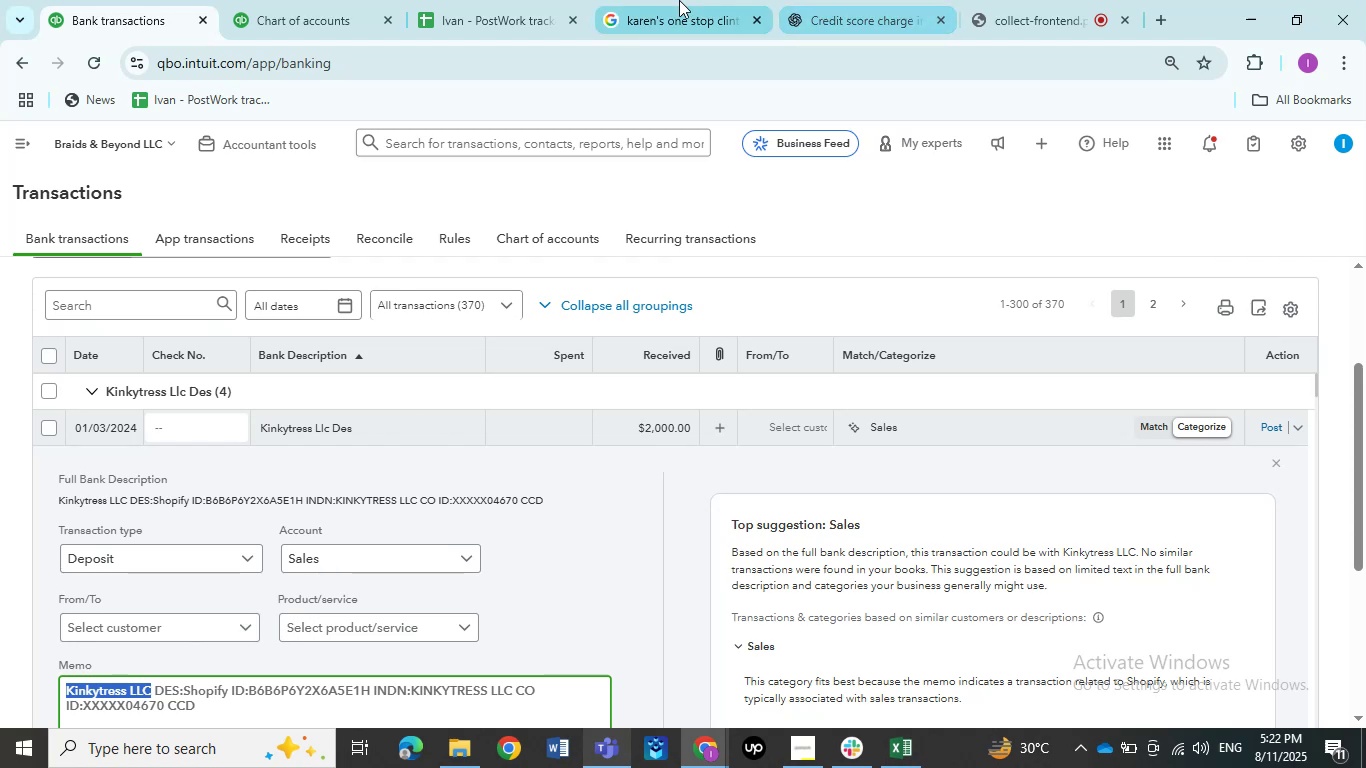 
left_click([676, 0])
 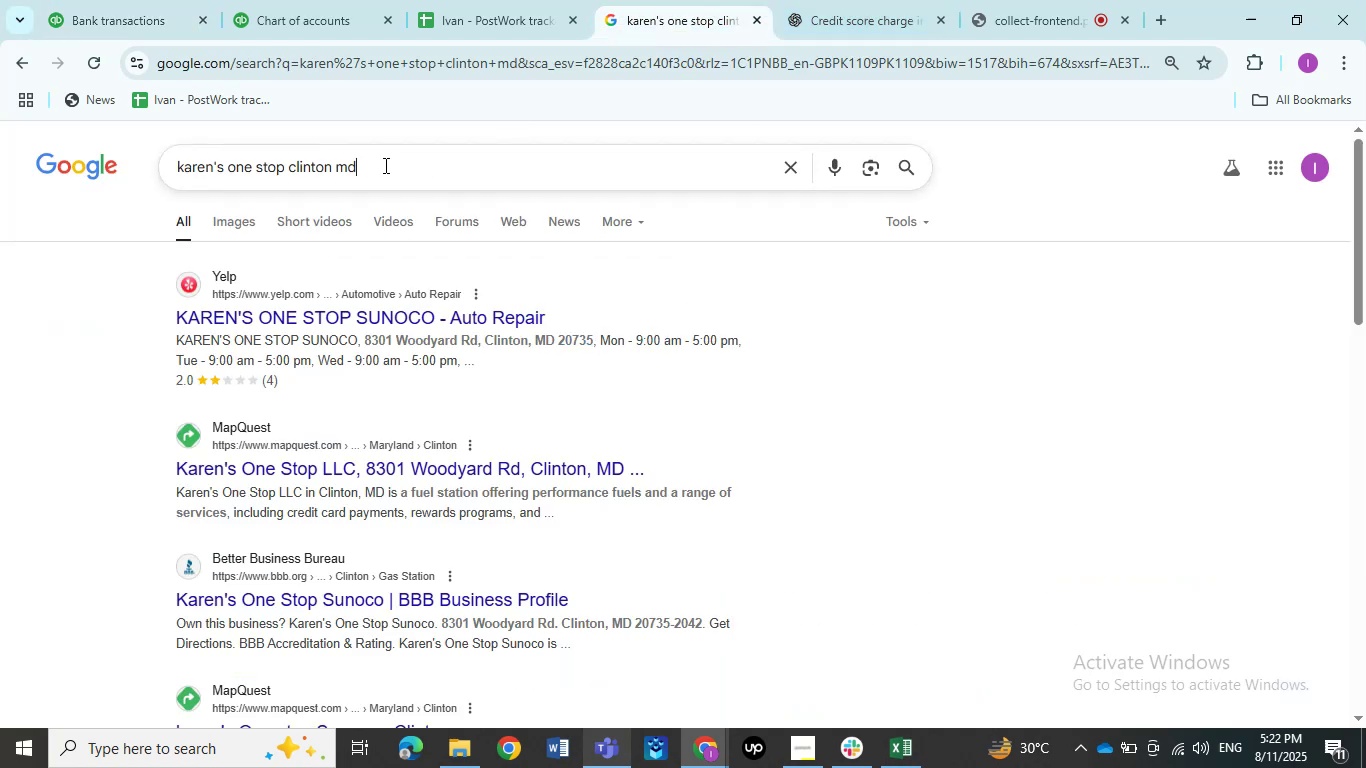 
key(Control+ControlLeft)
 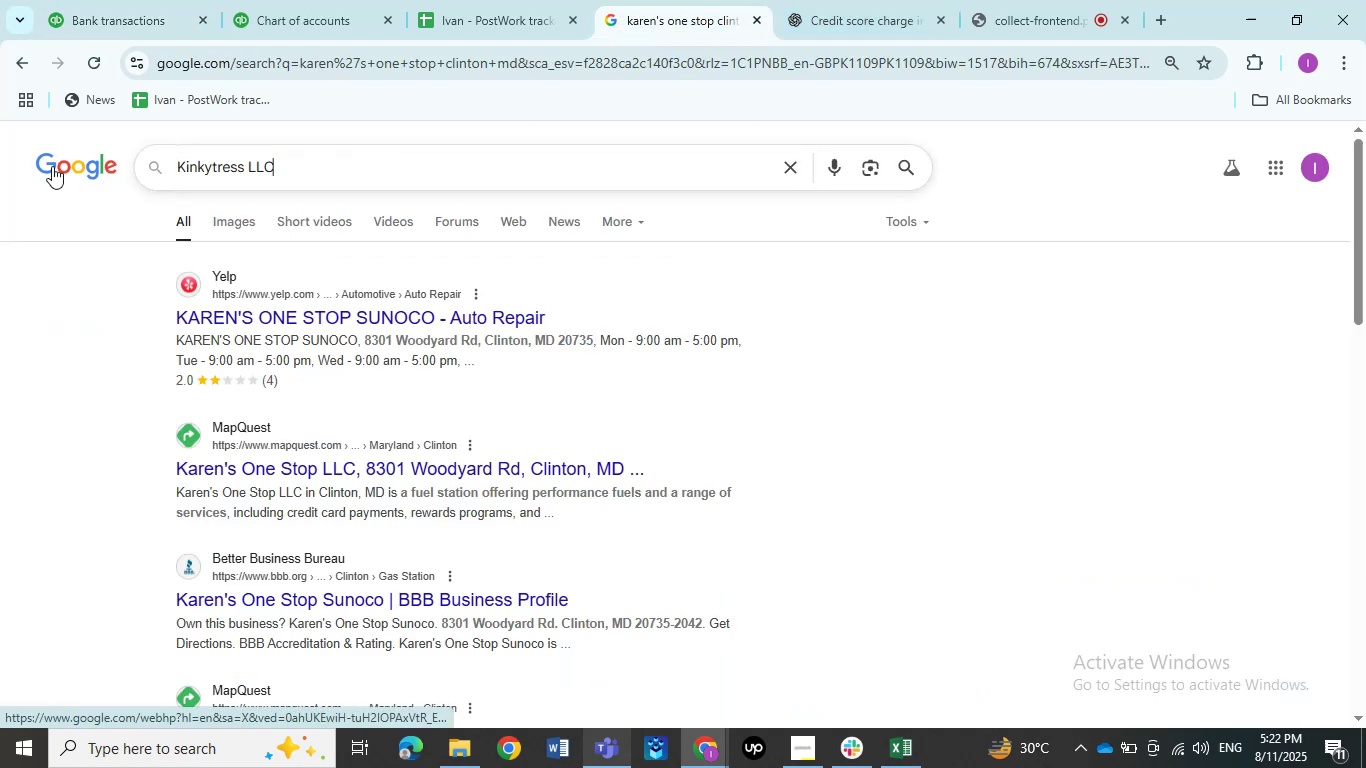 
key(Control+V)
 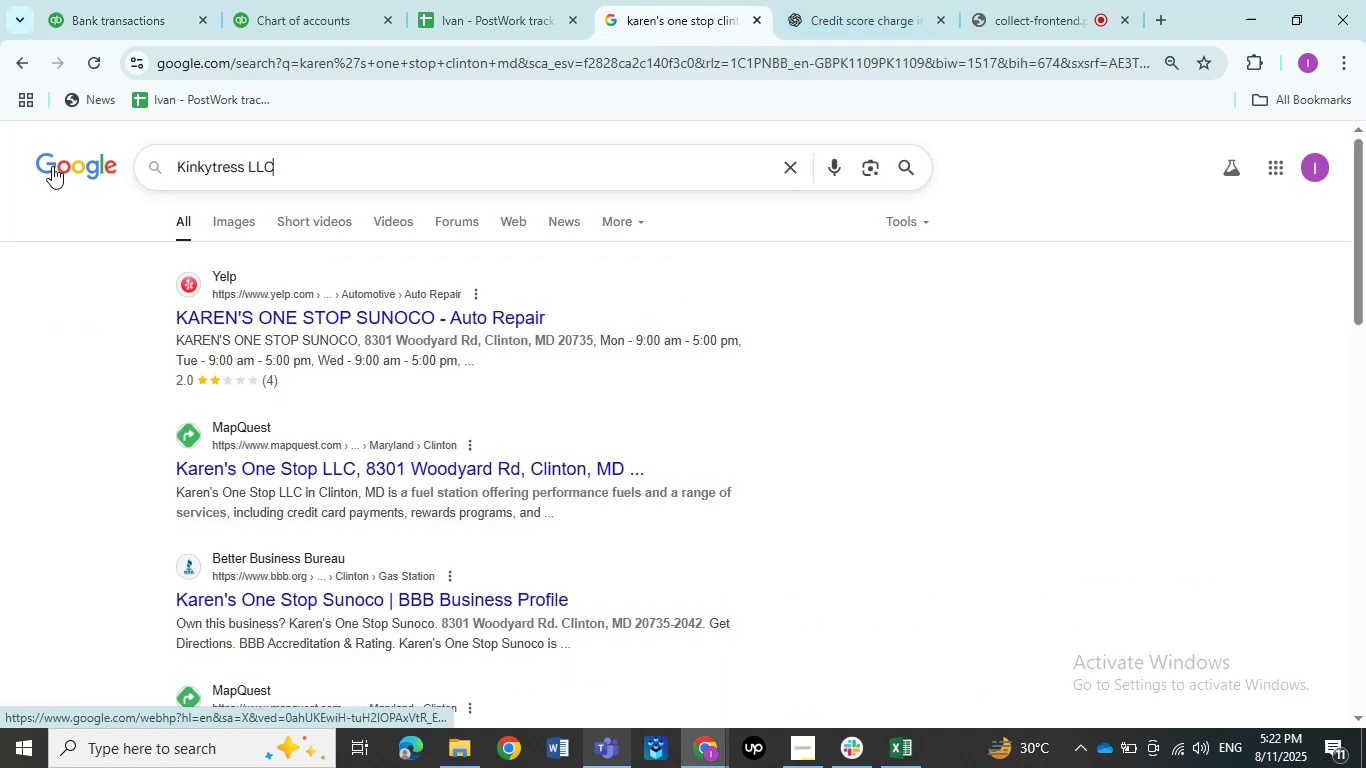 
key(NumpadEnter)
 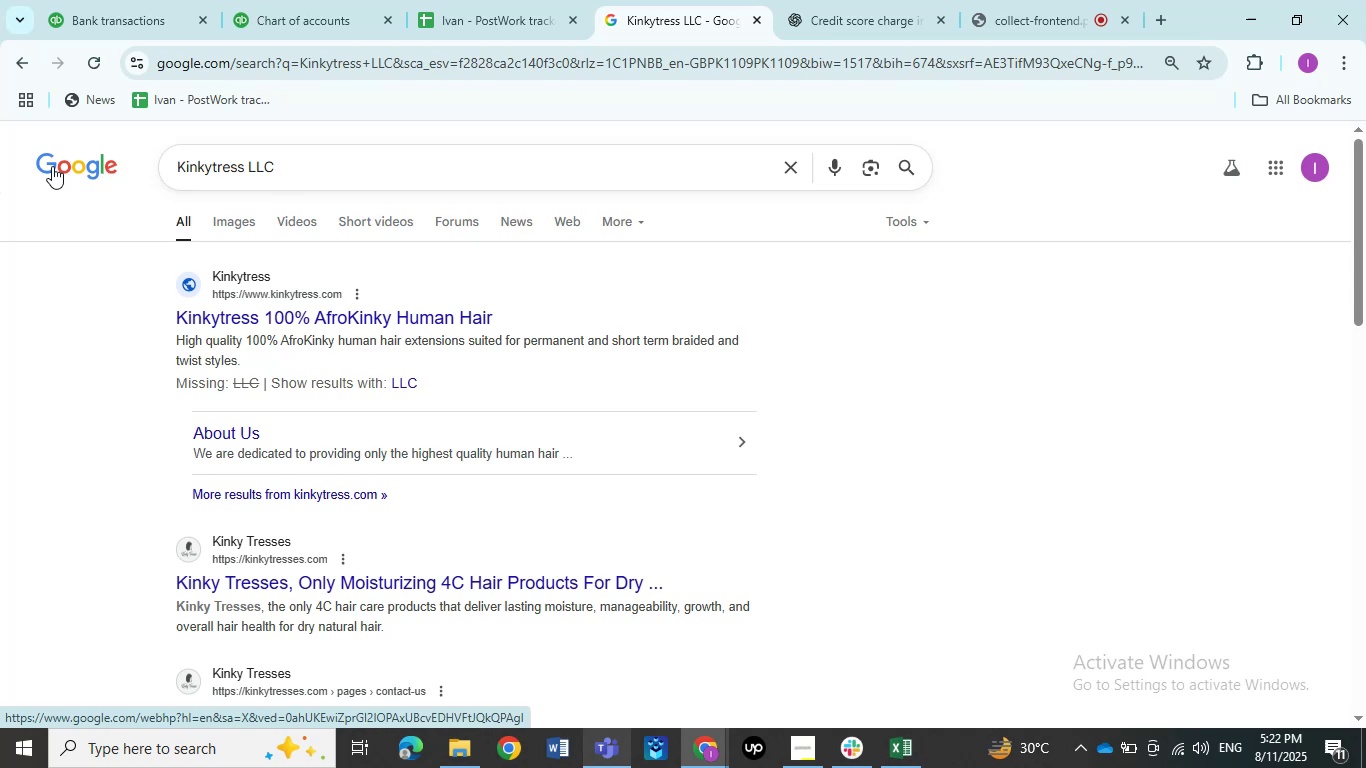 
wait(13.58)
 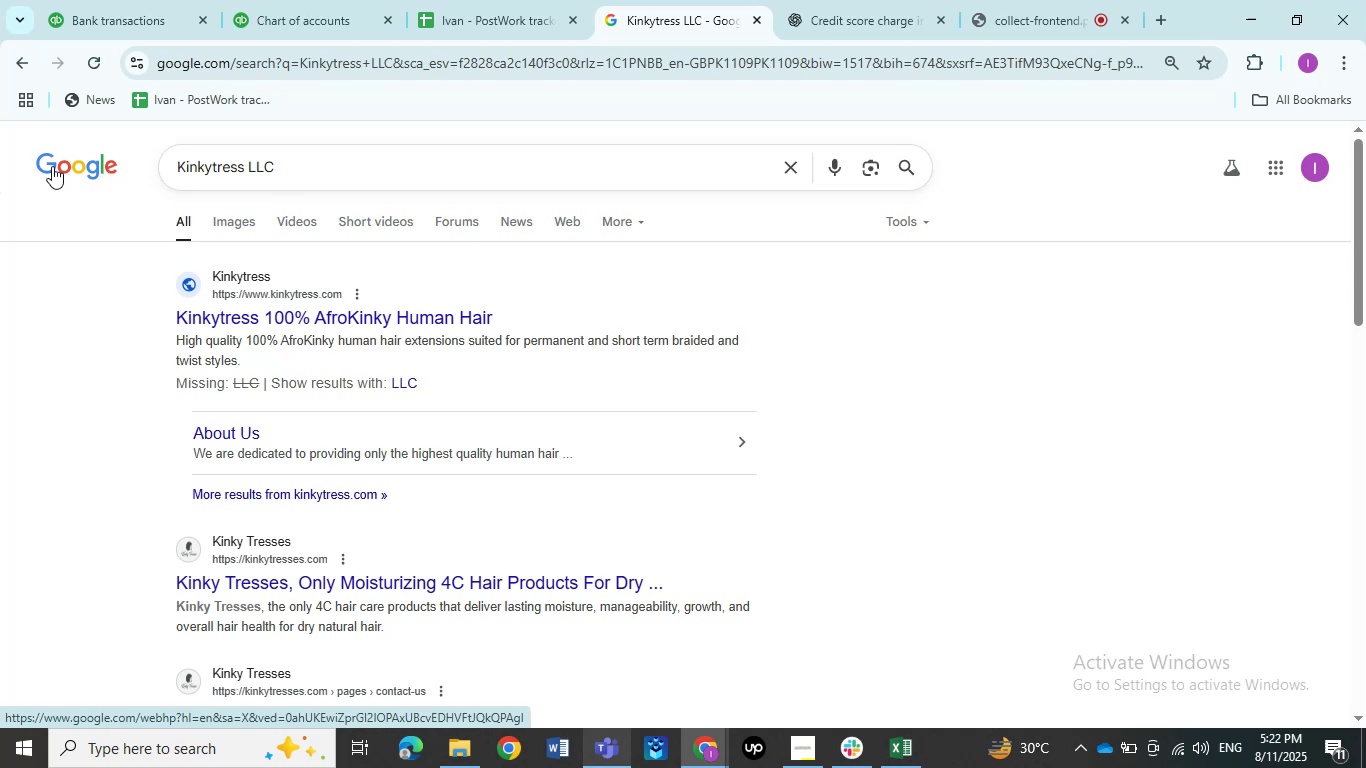 
scroll: coordinate [317, 464], scroll_direction: down, amount: 1.0
 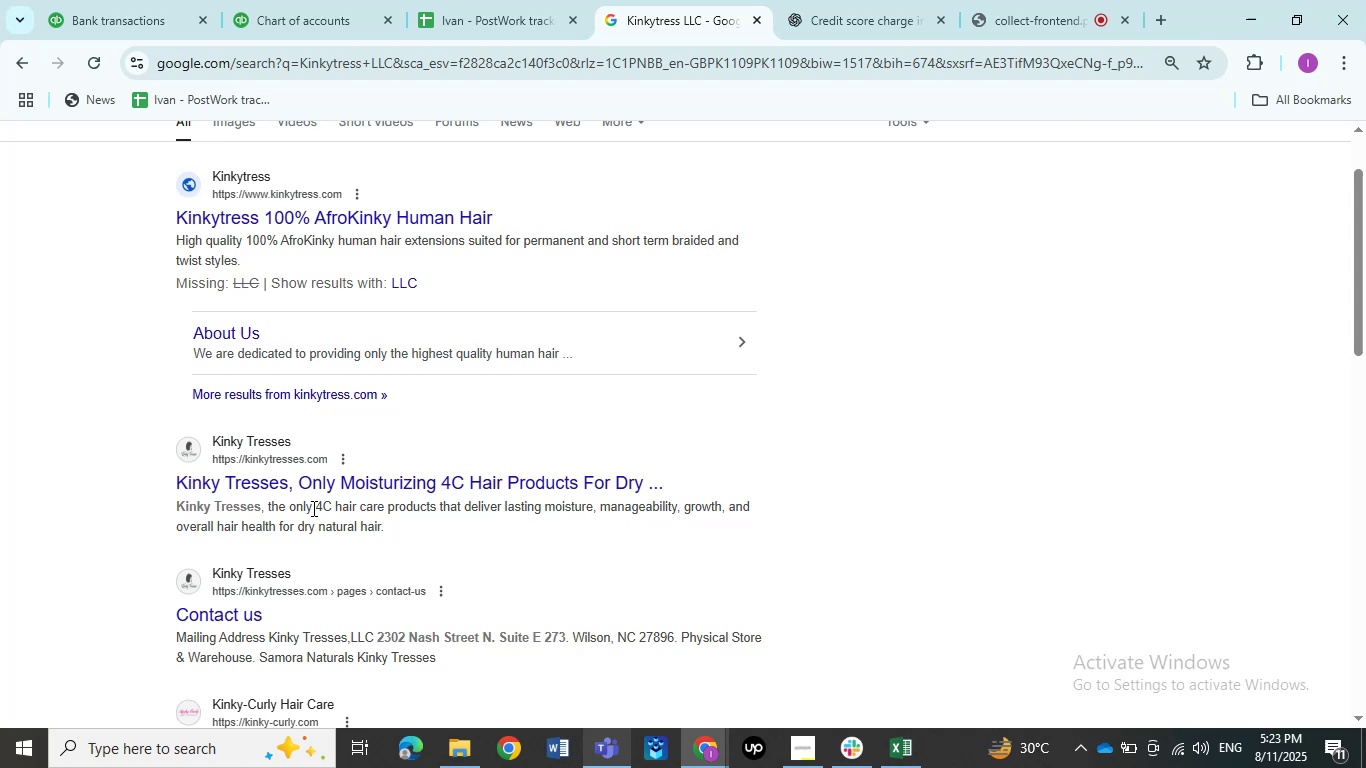 
wait(50.53)
 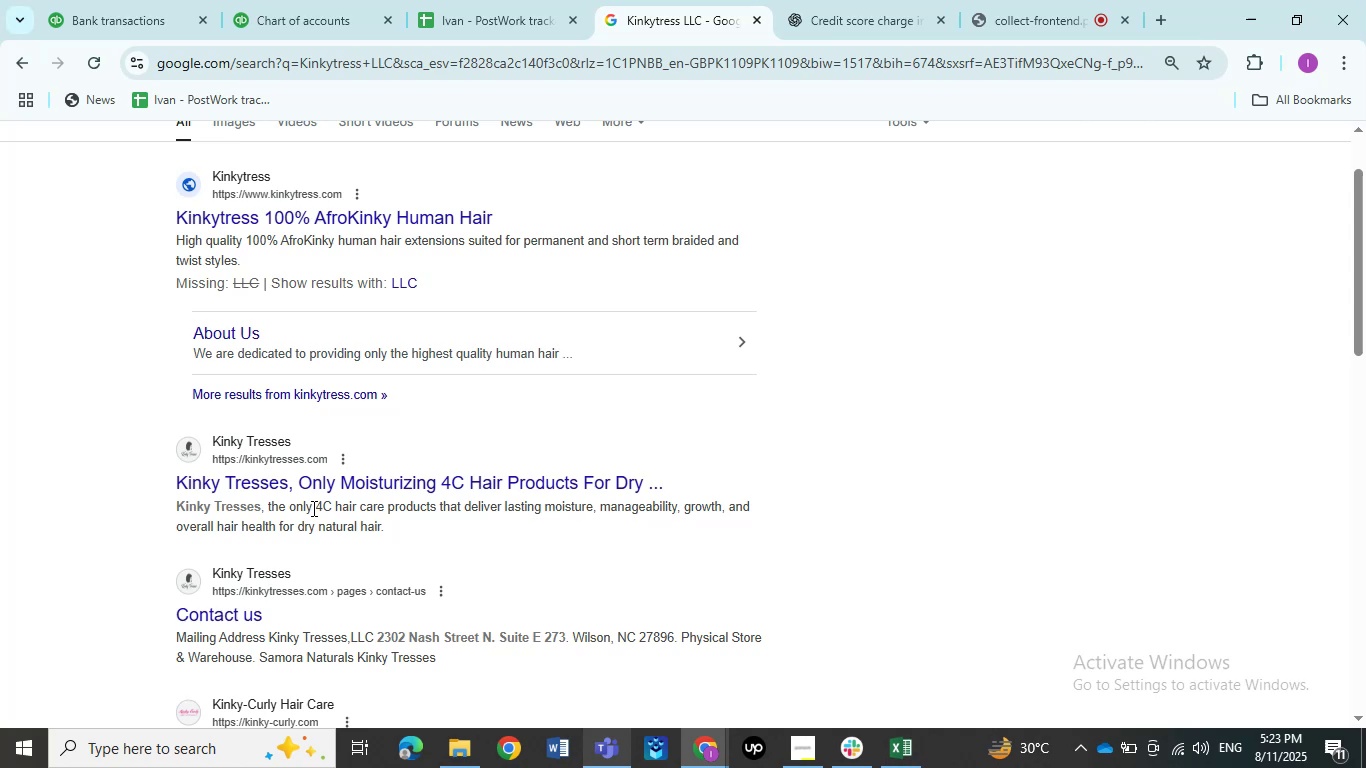 
left_click([149, 9])
 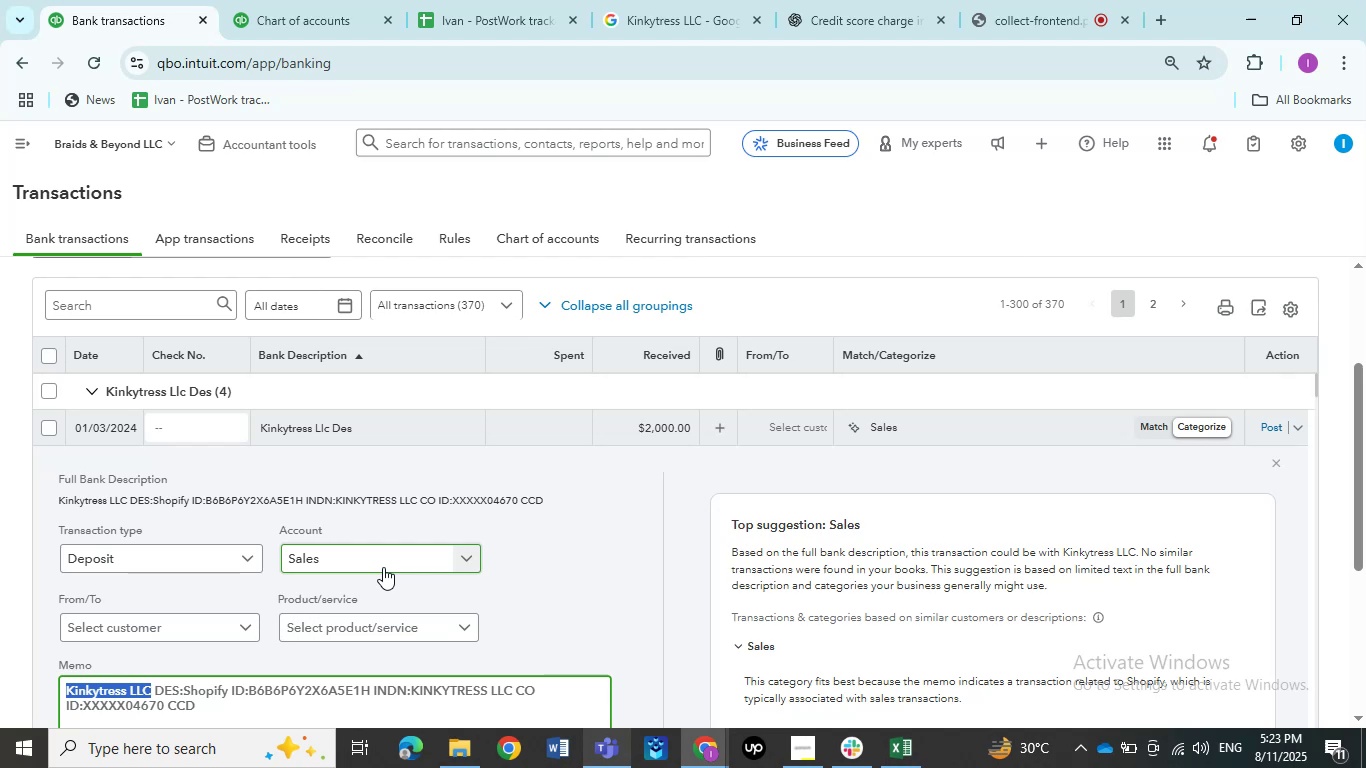 
left_click([447, 0])
 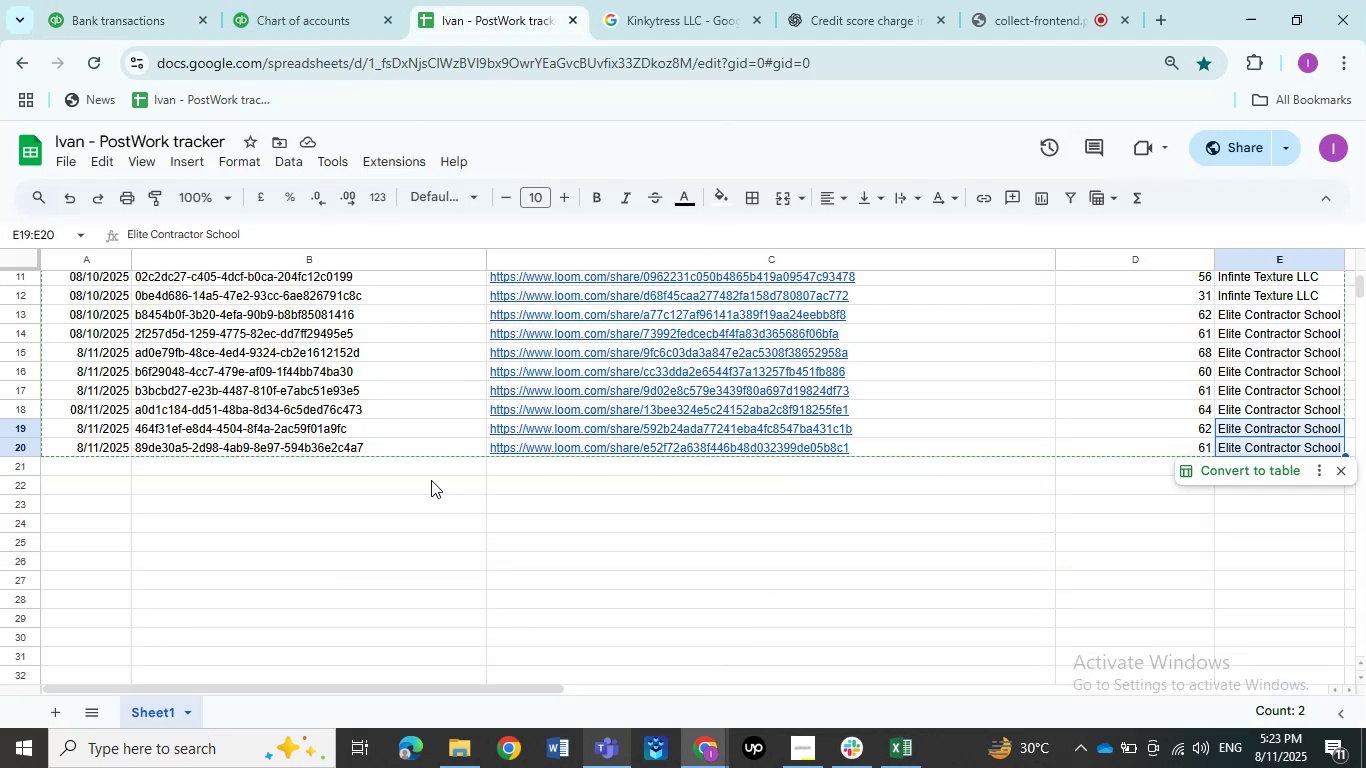 
wait(5.0)
 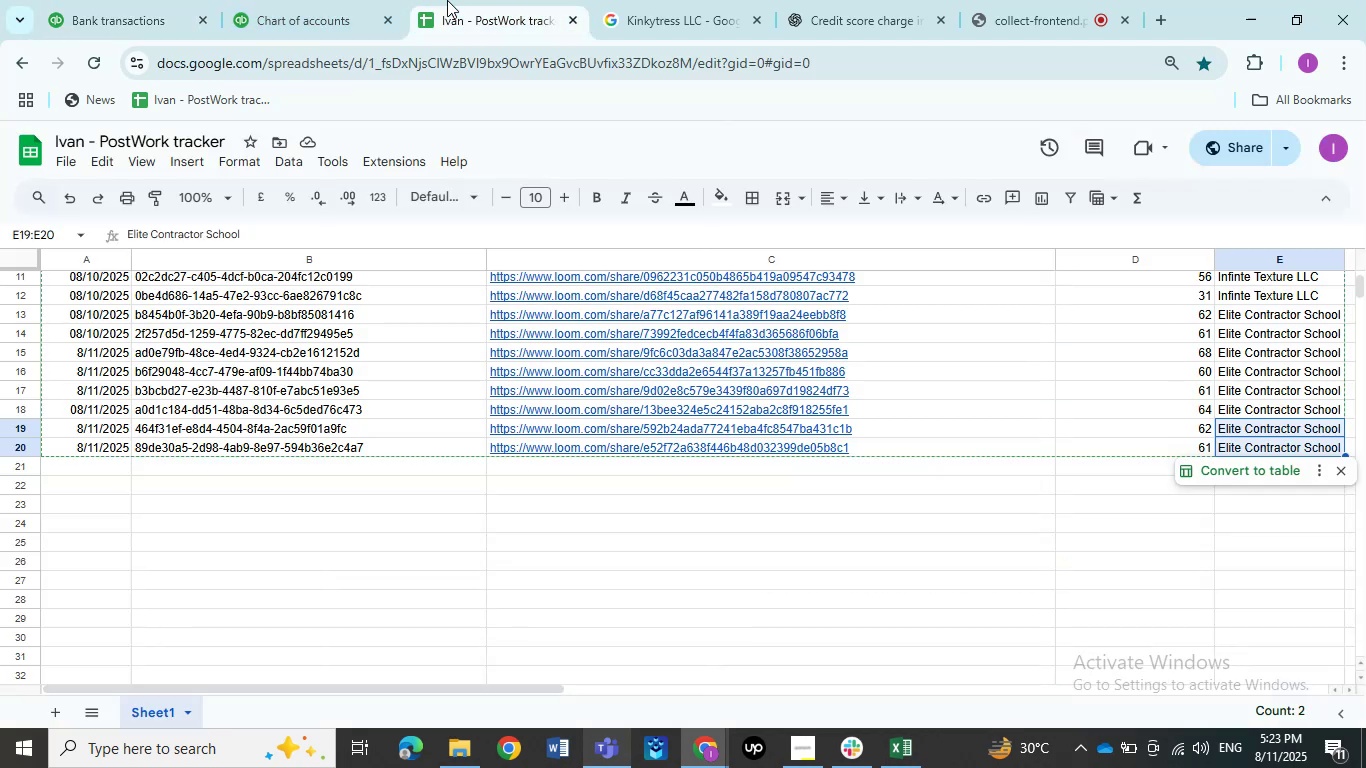 
left_click([75, 409])
 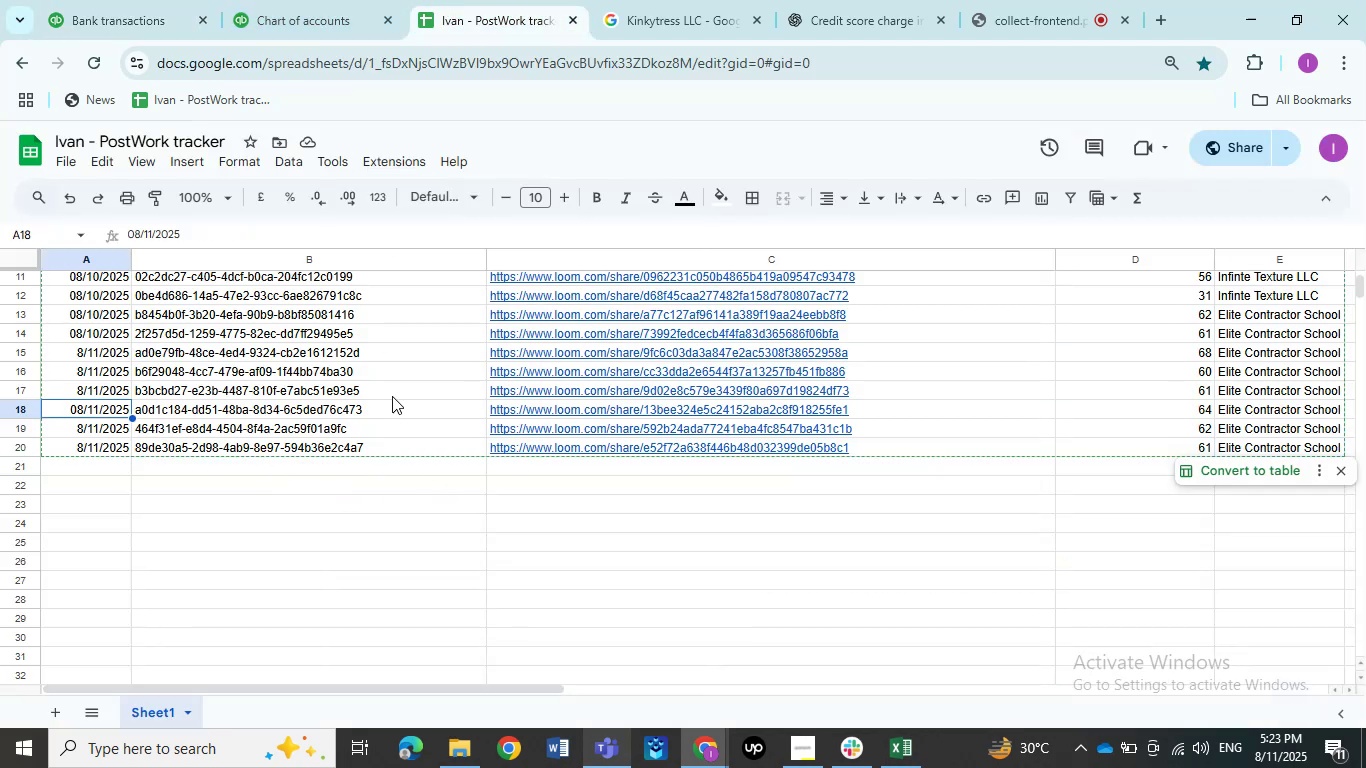 
scroll: coordinate [399, 394], scroll_direction: up, amount: 4.0
 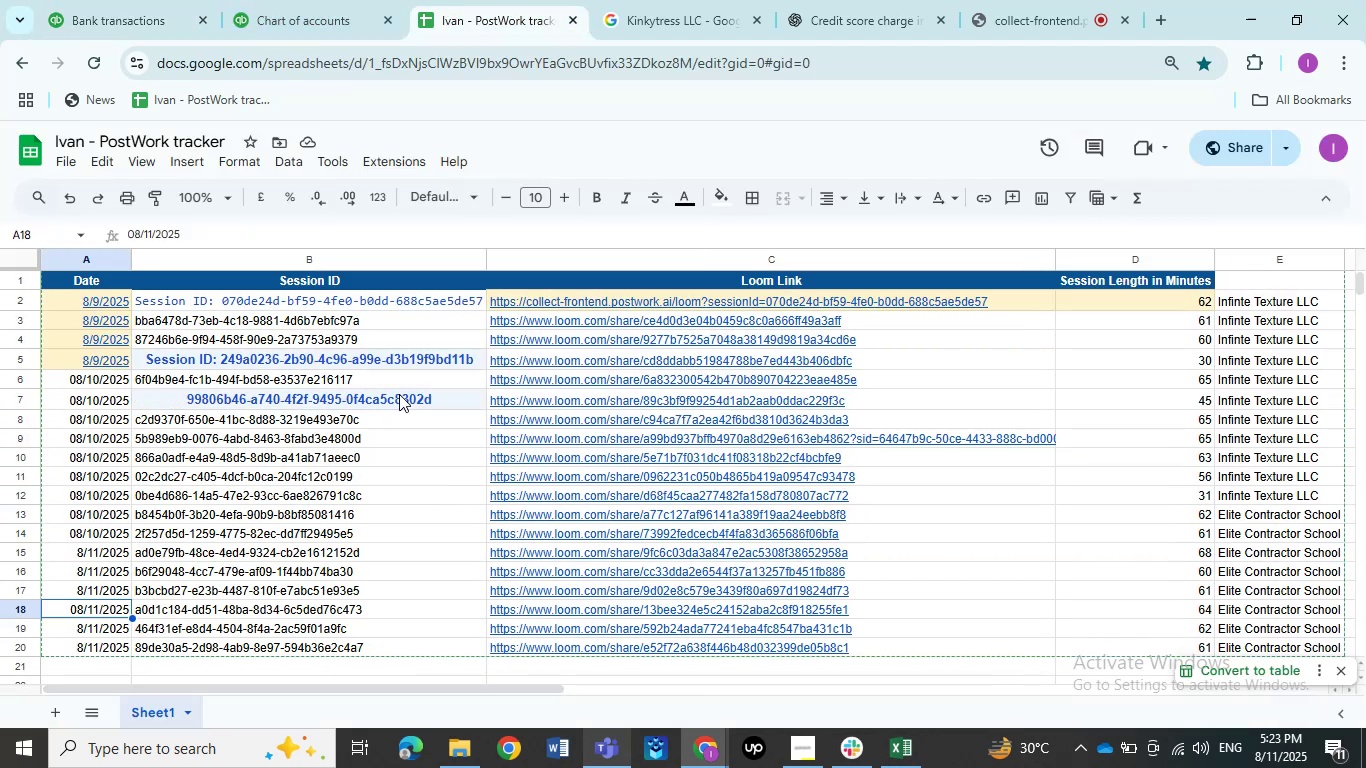 
scroll: coordinate [399, 398], scroll_direction: down, amount: 1.0
 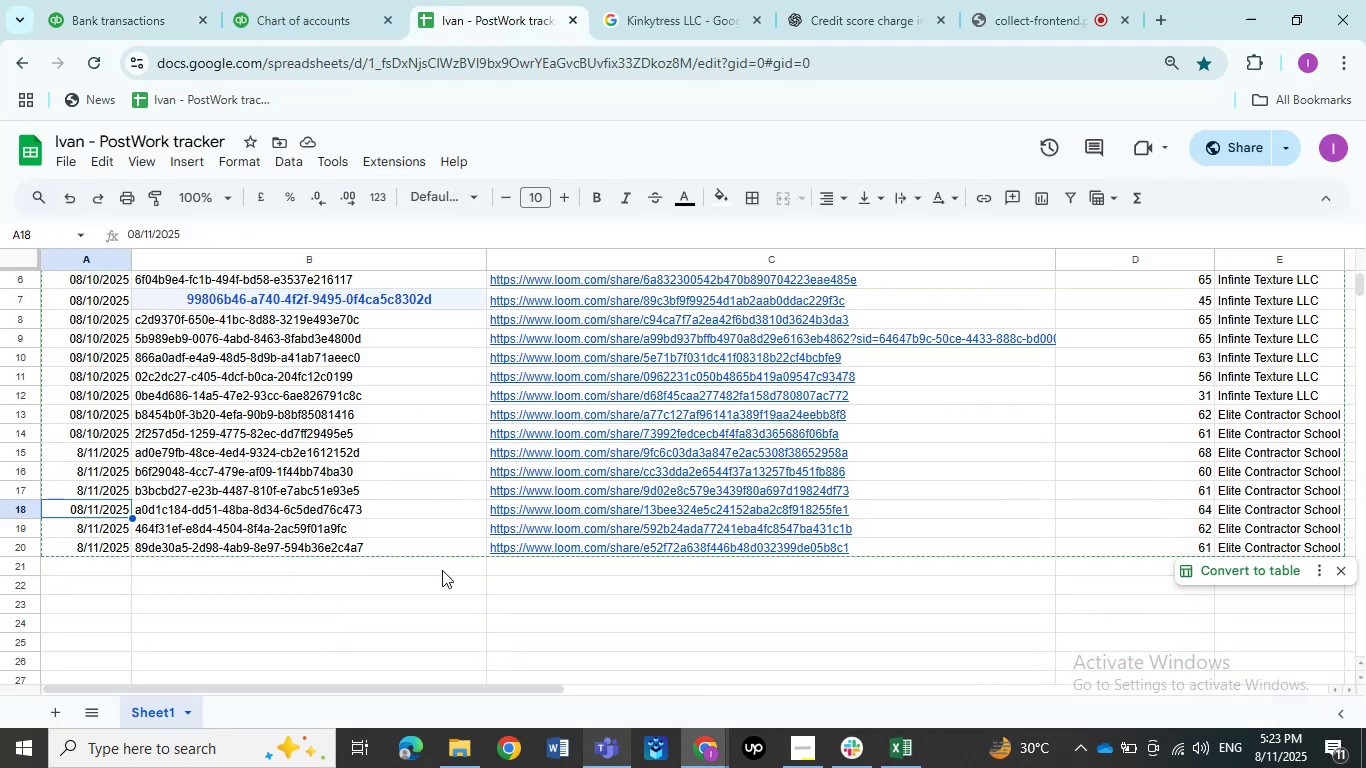 
left_click([442, 570])
 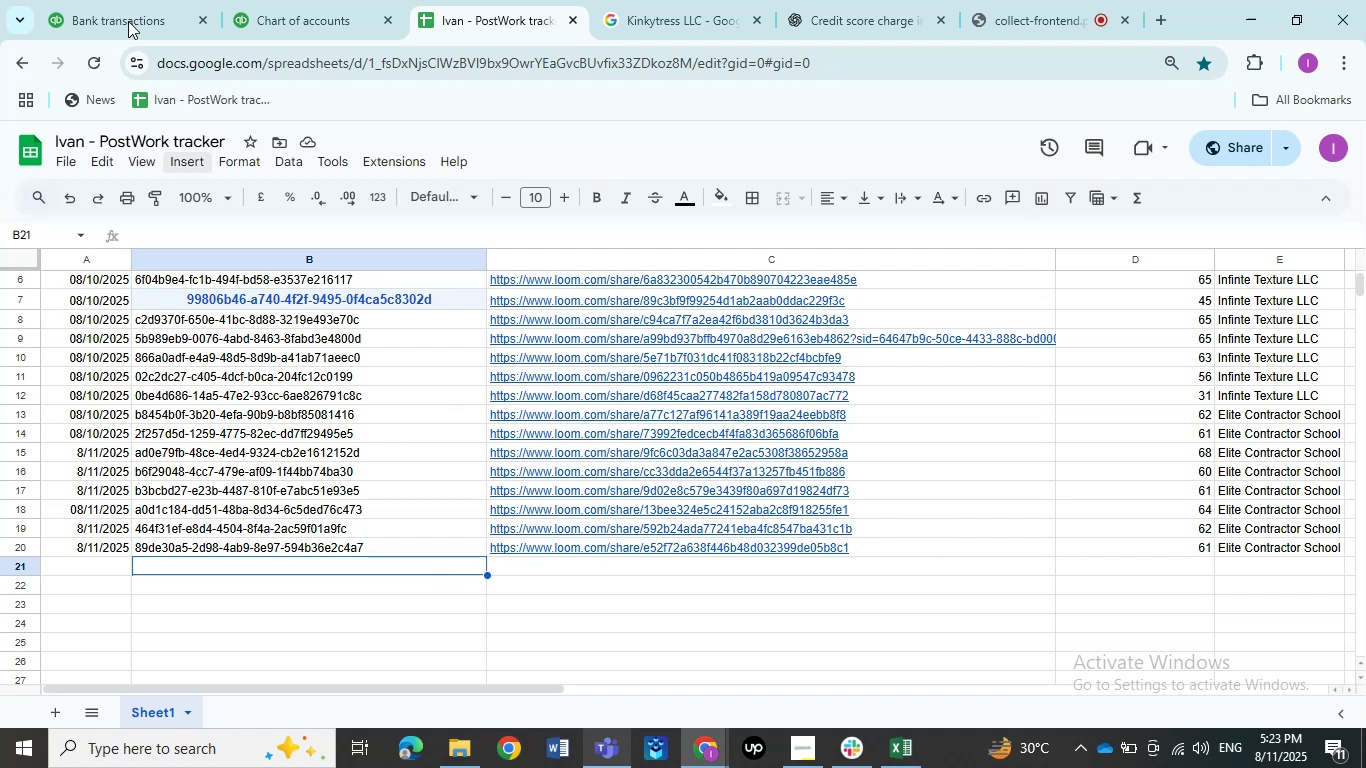 
left_click([78, 0])
 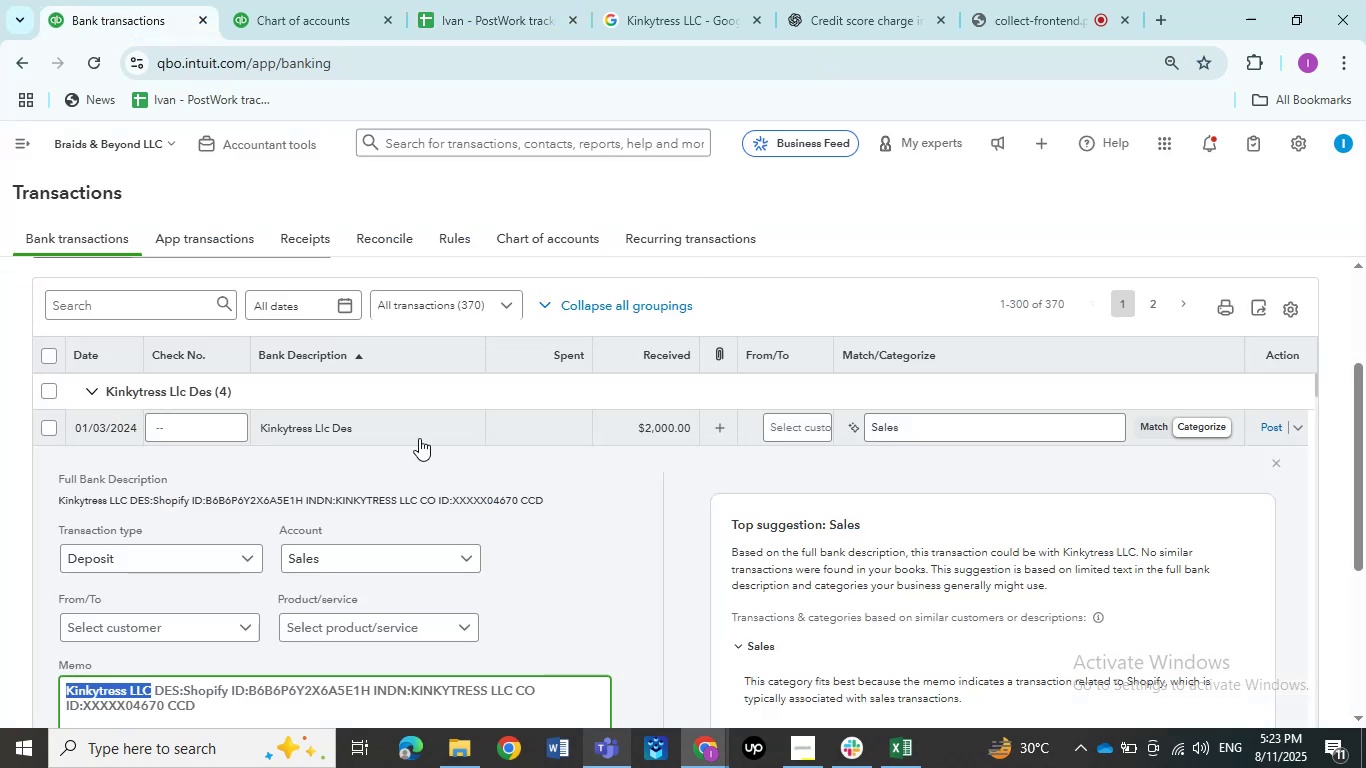 
left_click([419, 438])
 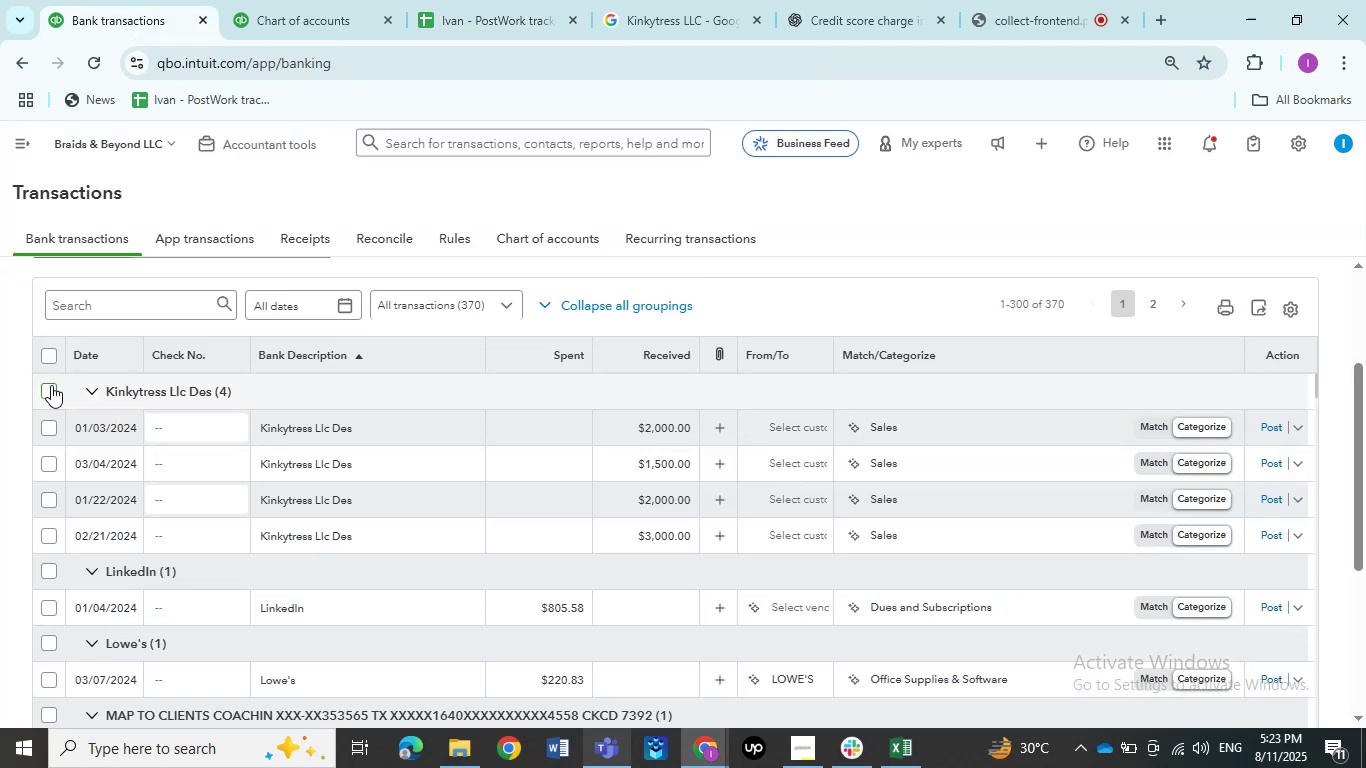 
left_click([51, 385])
 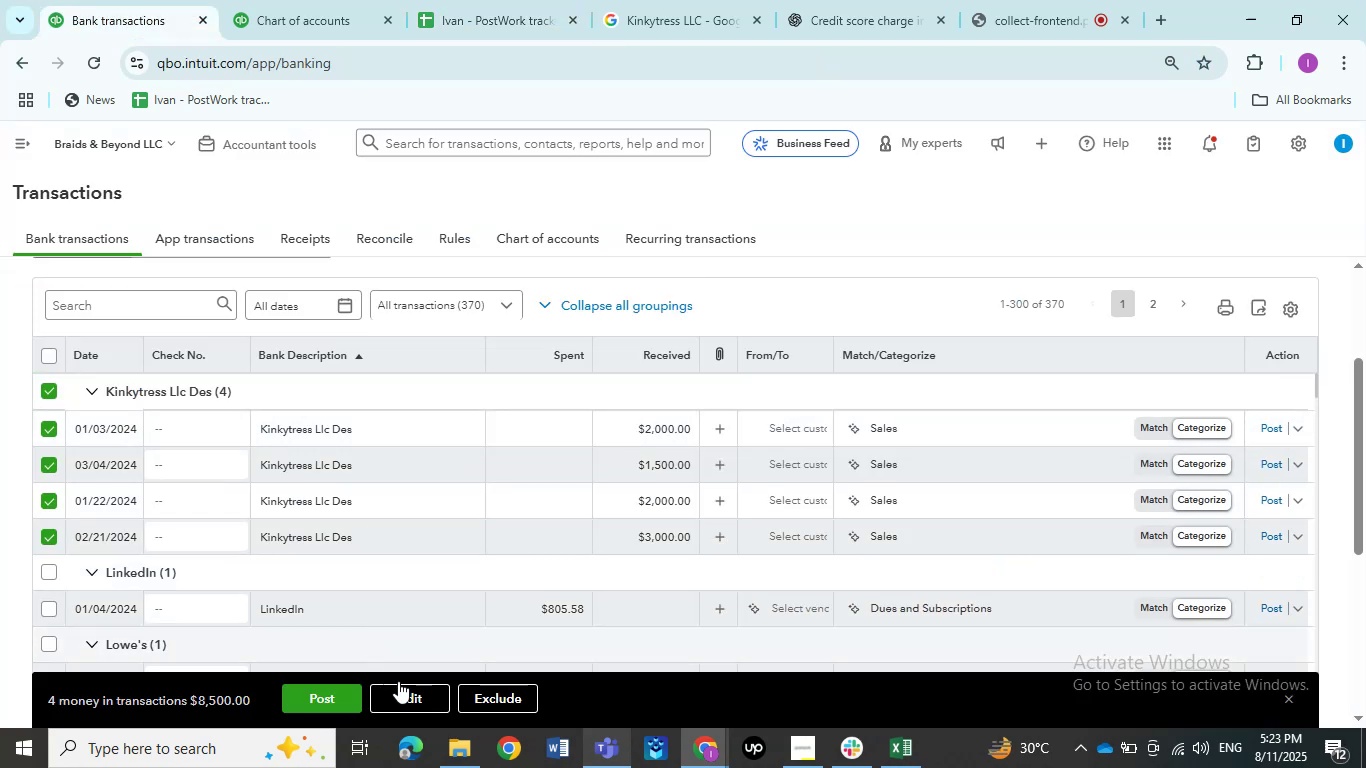 
left_click([401, 691])
 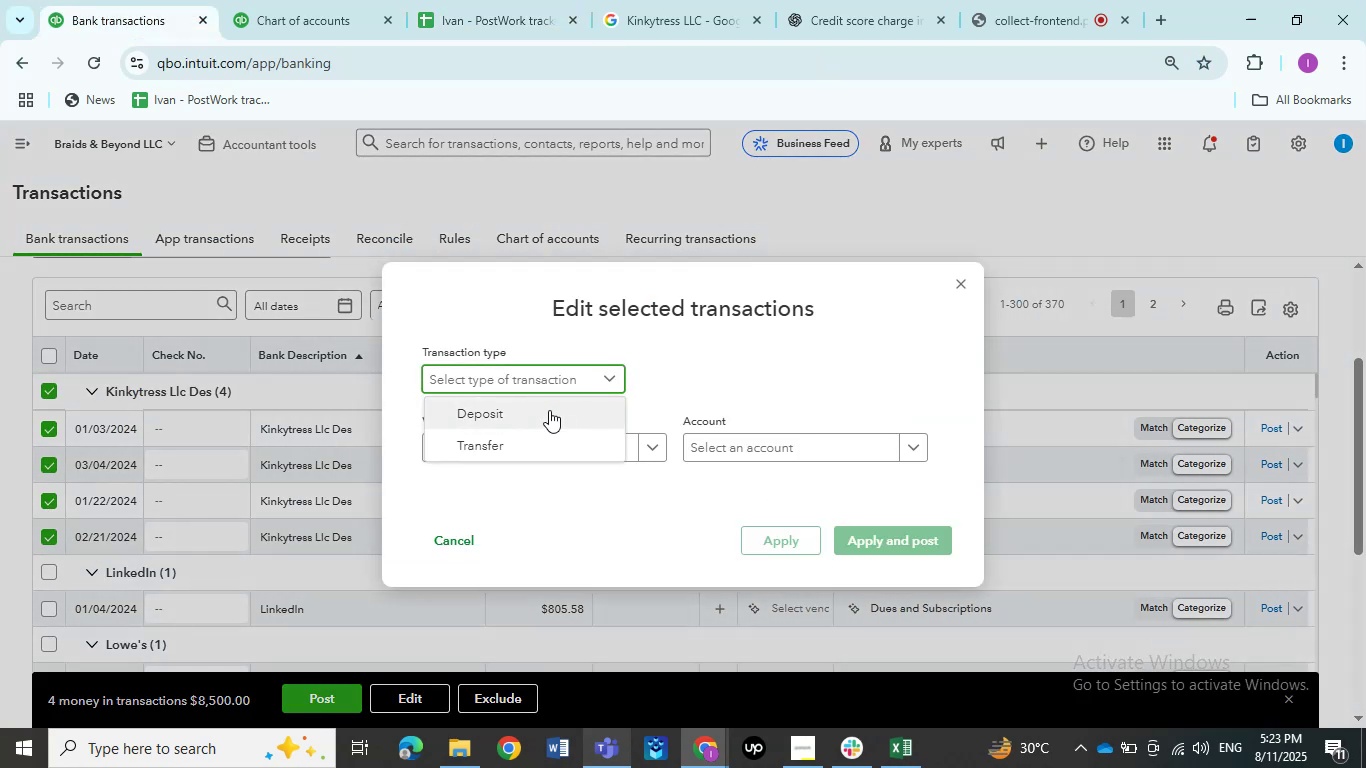 
left_click([549, 410])
 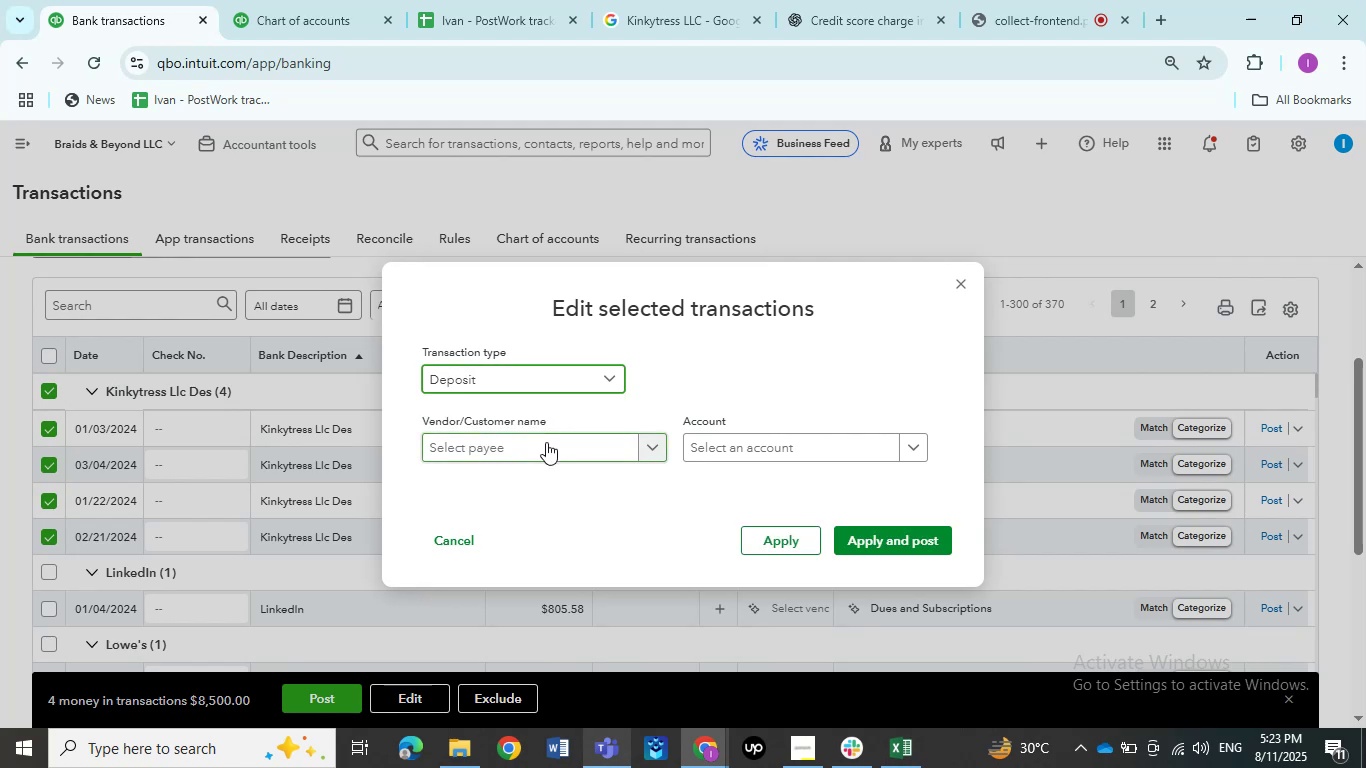 
left_click([546, 442])
 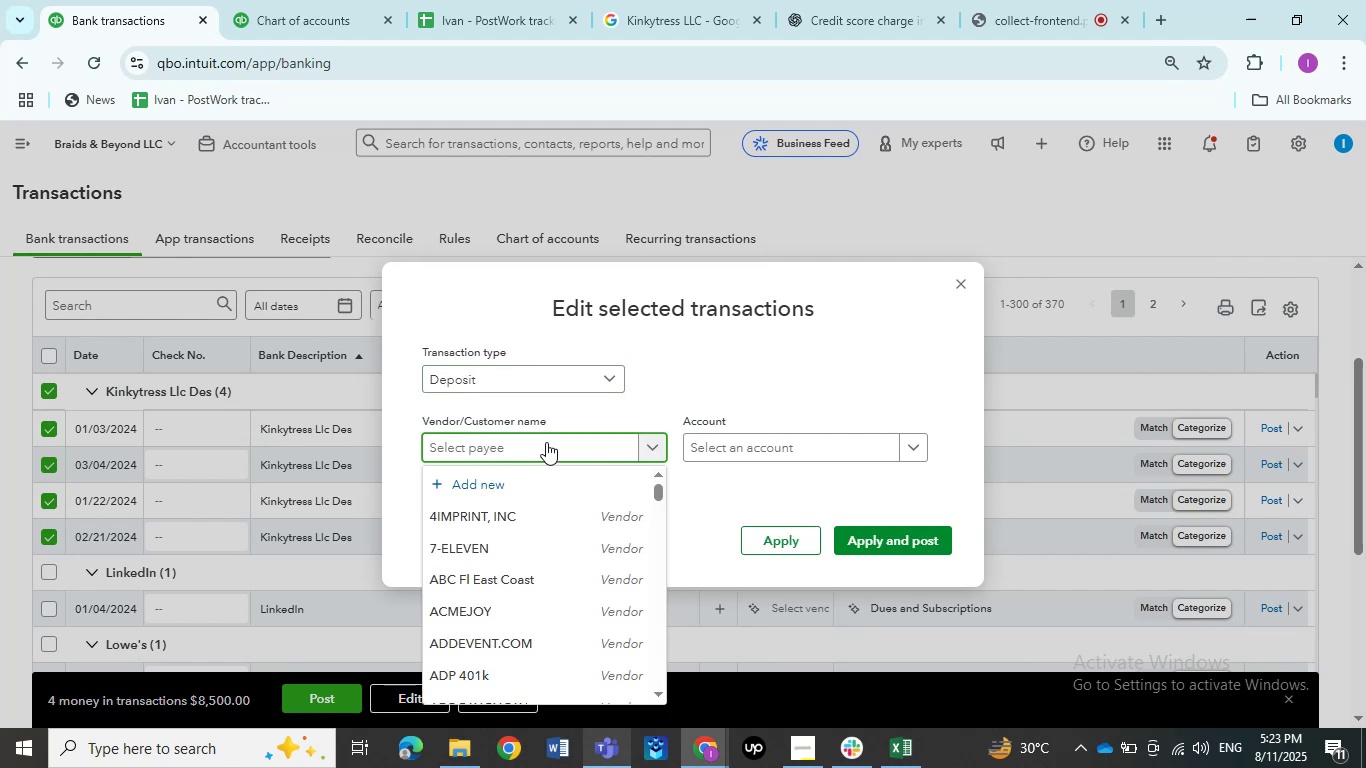 
key(Control+V)
 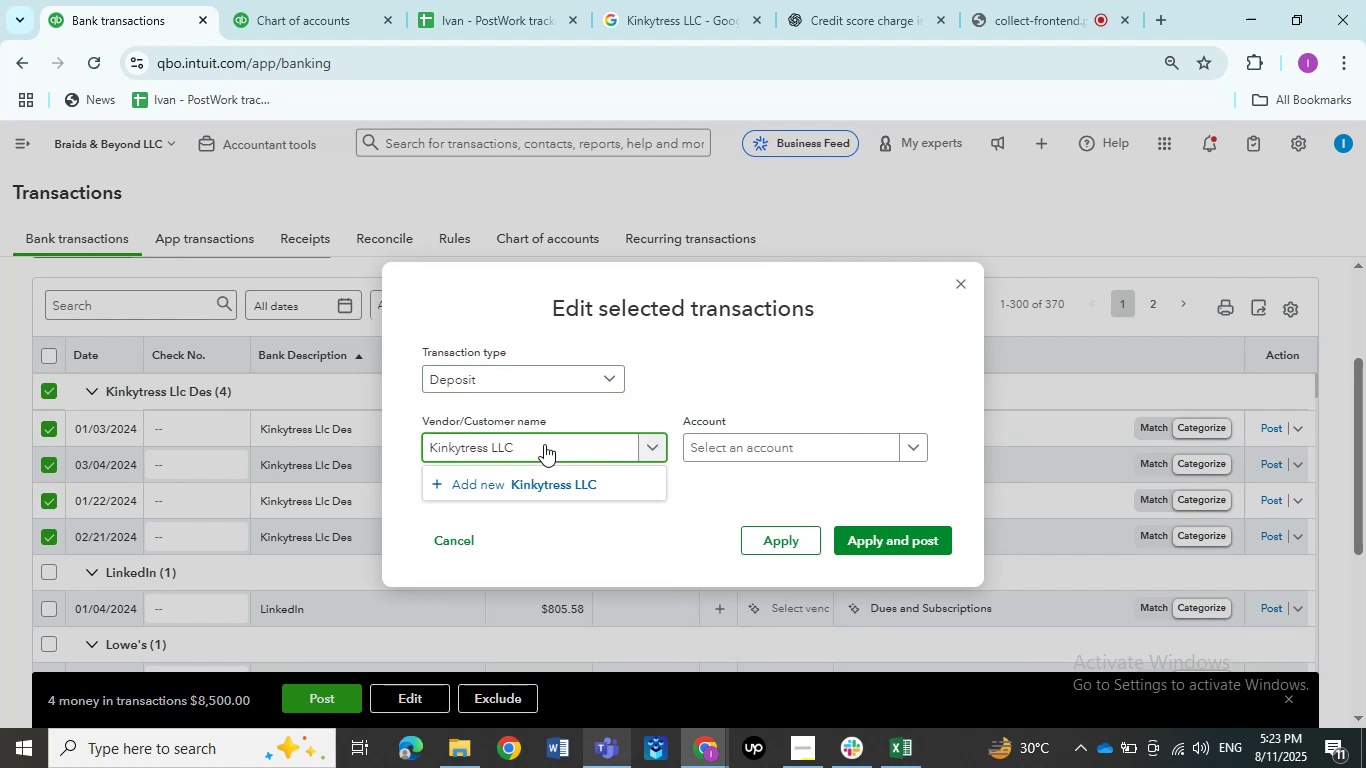 
hold_key(key=Backspace, duration=1.22)
 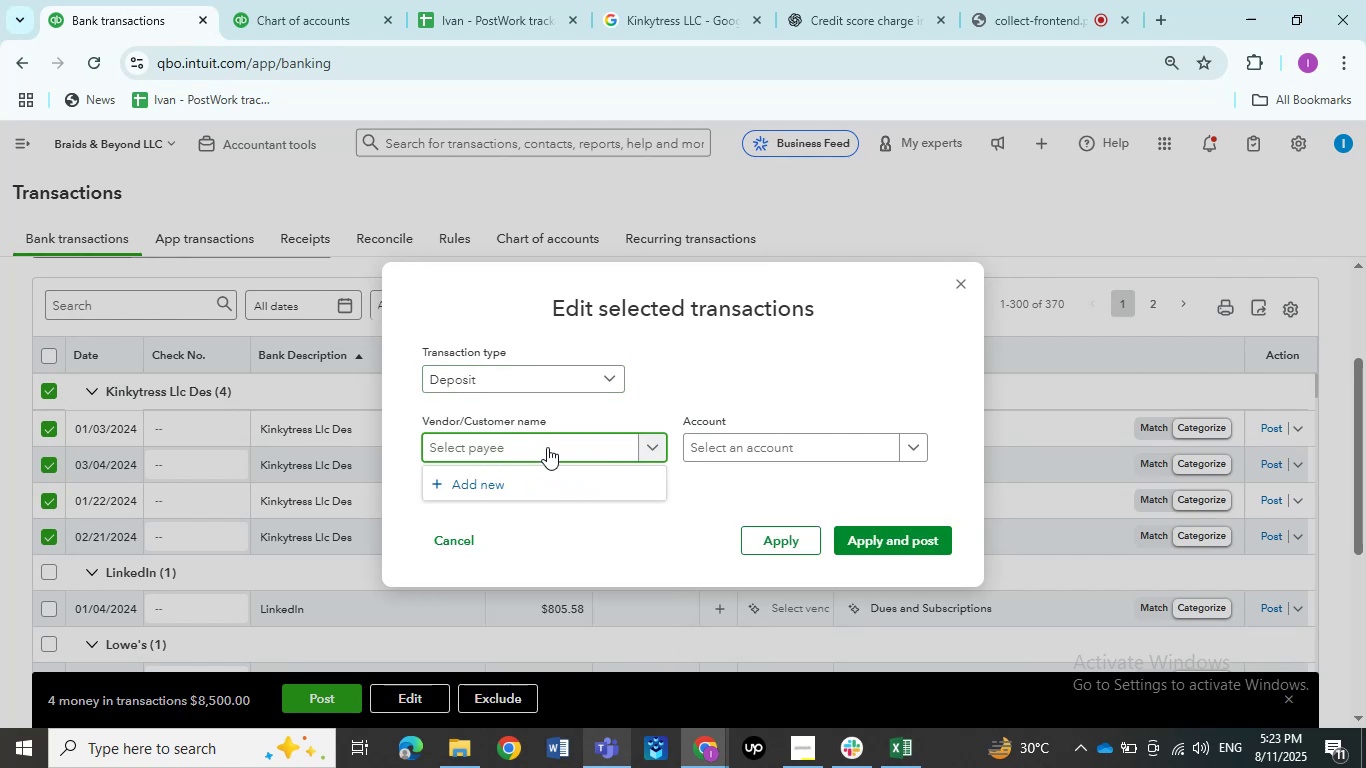 
type(Shopify SAles)
 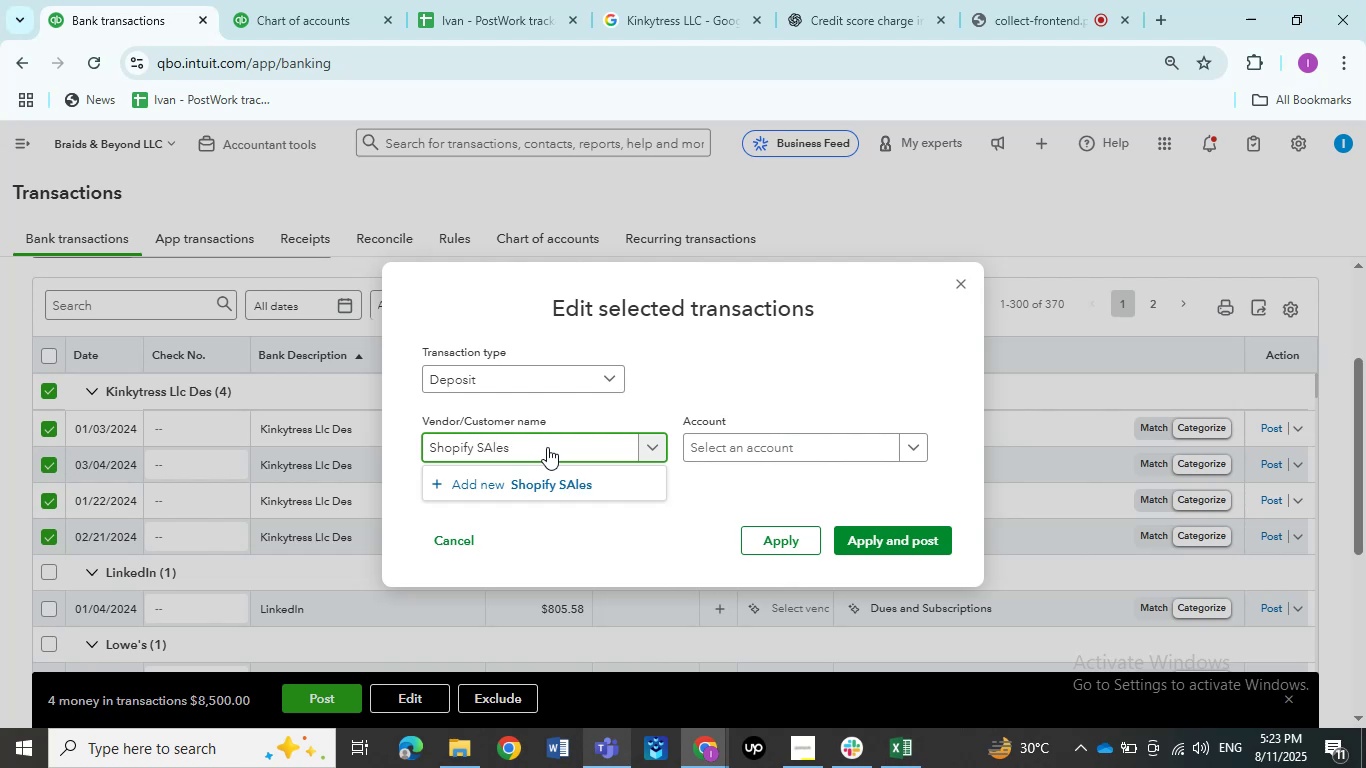 
key(ArrowLeft)
 